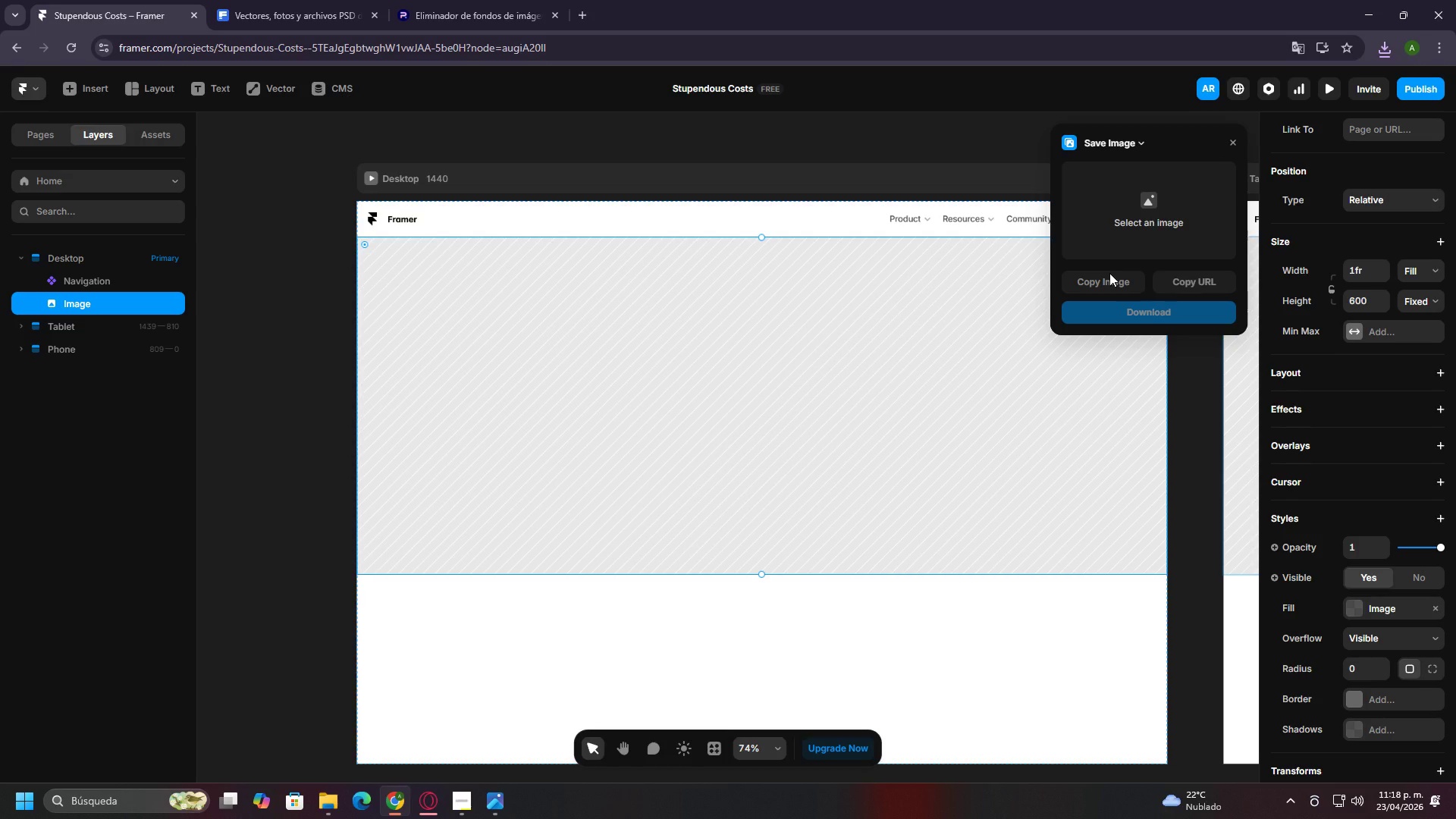 
left_click([718, 739])
 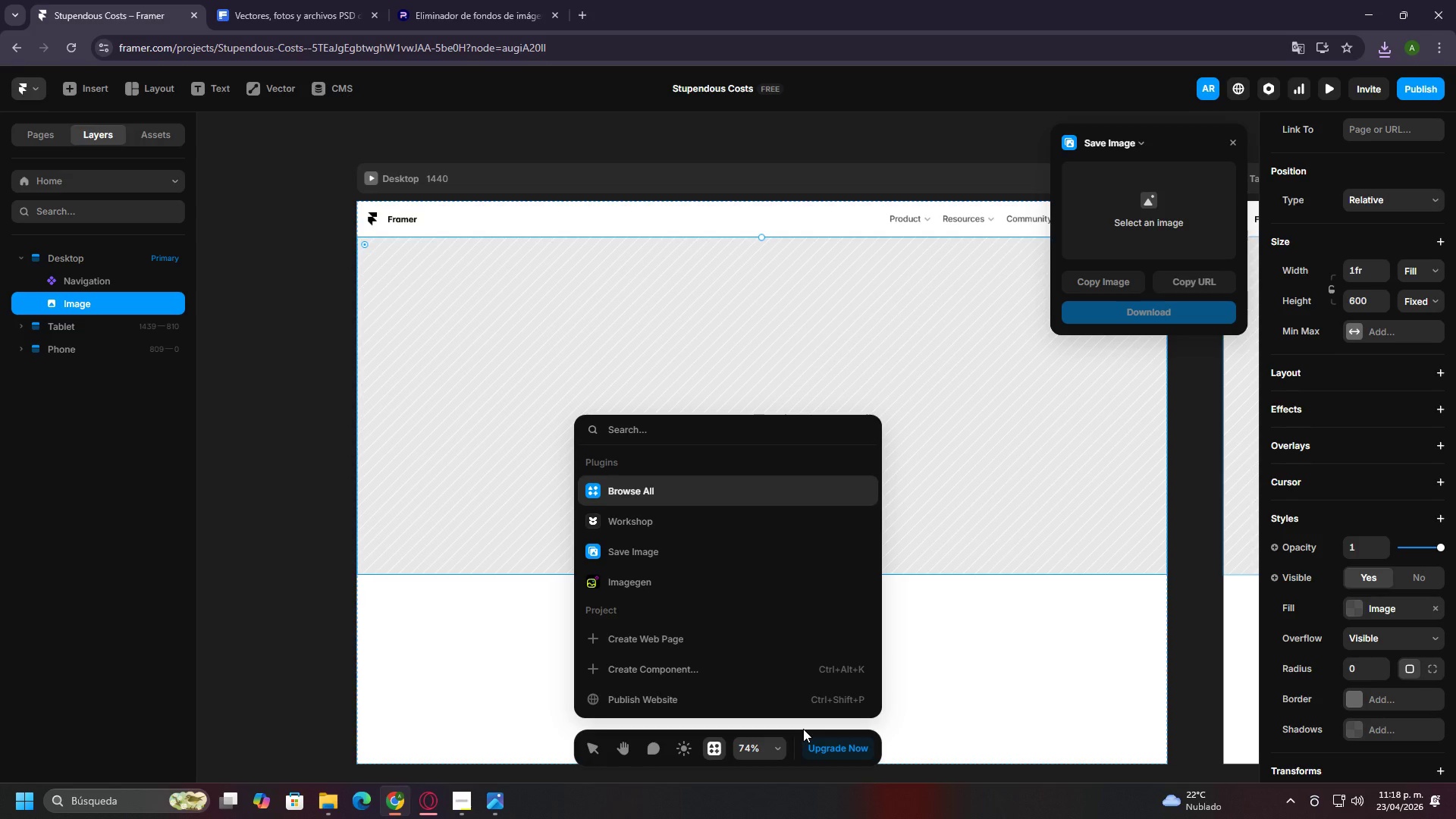 
type(image )
key(Backspace)
key(Backspace)
key(Backspace)
key(Backspace)
key(Backspace)
type(magfe )
key(Backspace)
key(Backspace)
key(Backspace)
key(Backspace)
type(ge flip)
 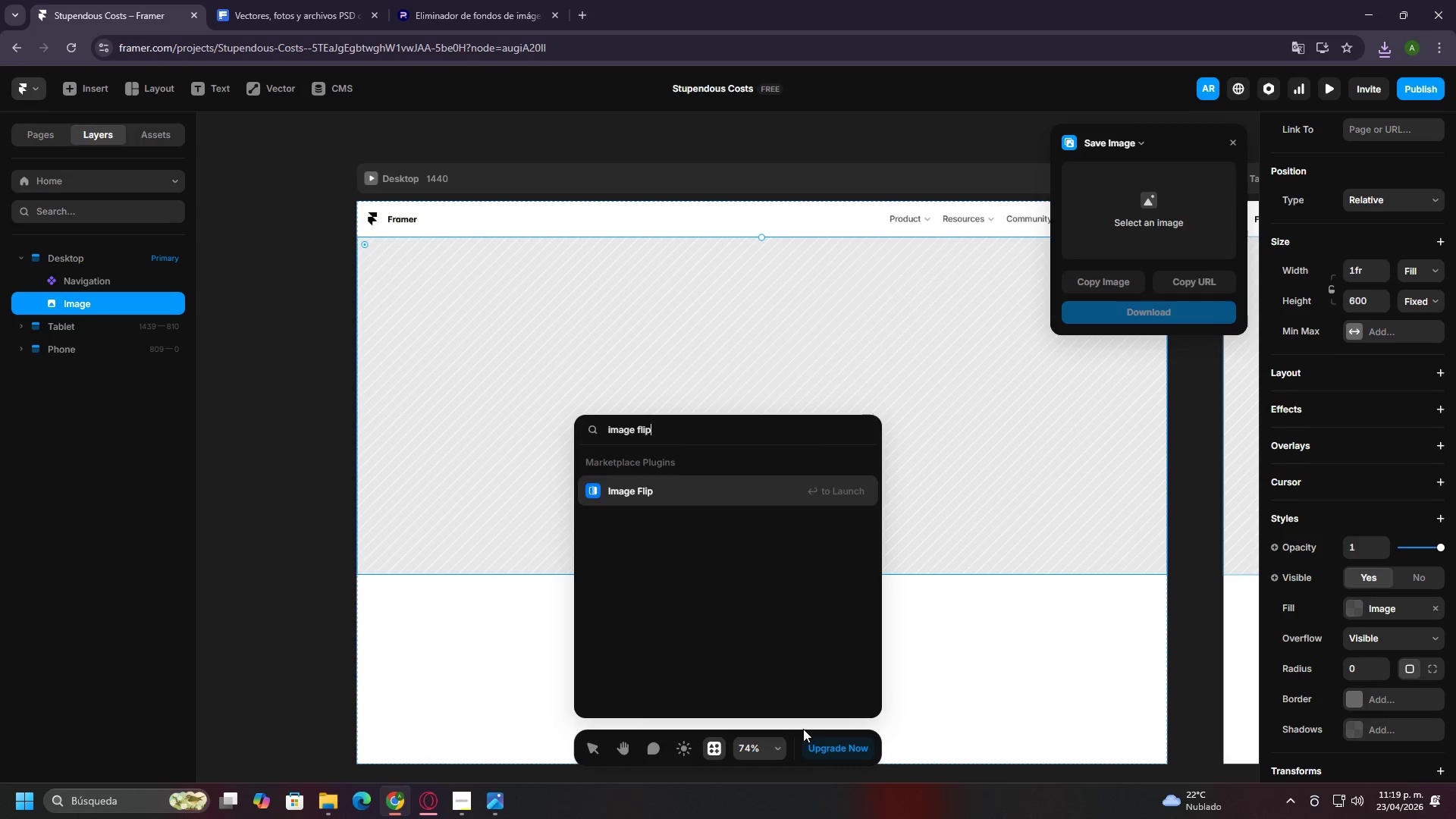 
key(Enter)
 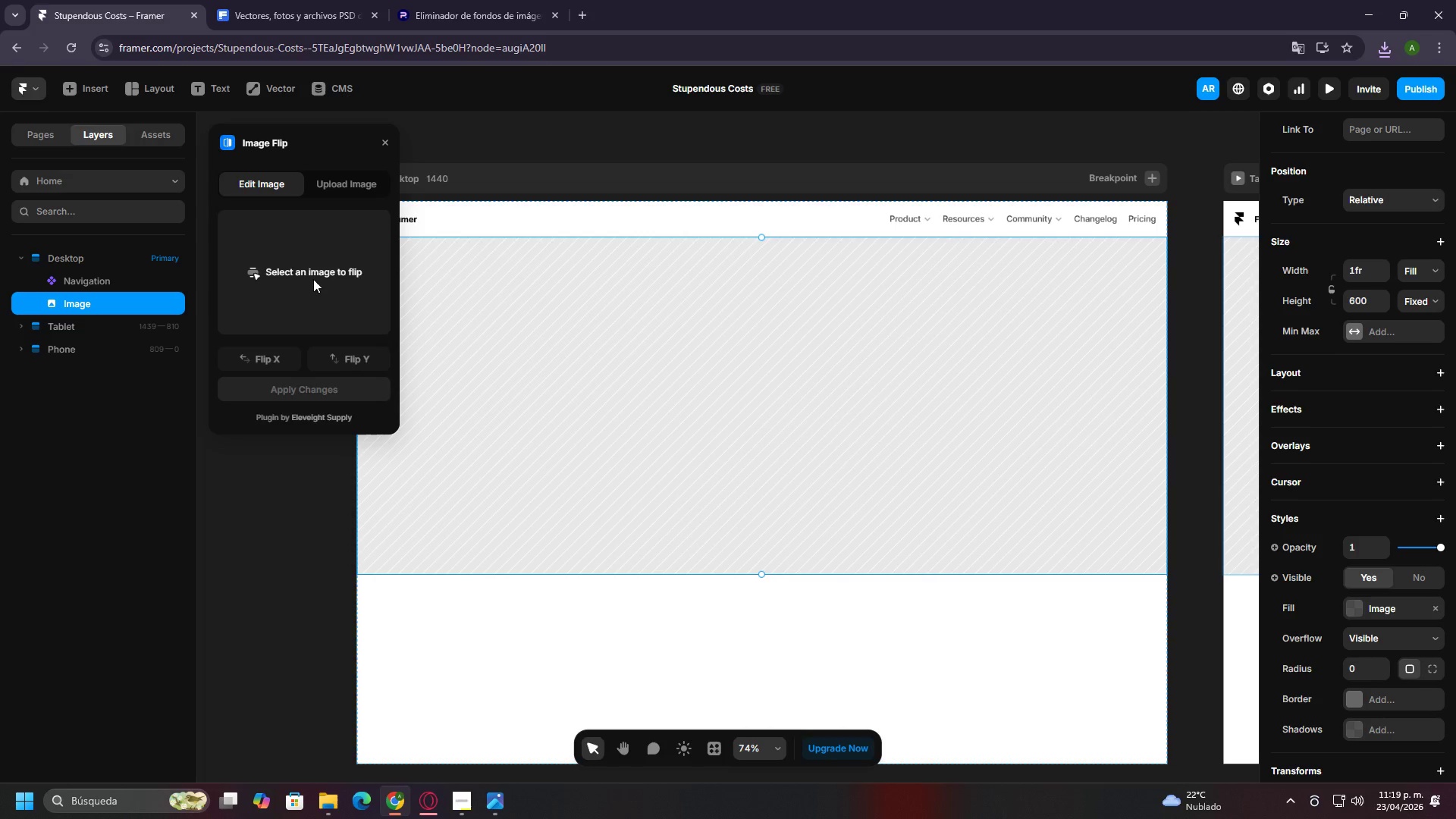 
left_click([334, 196])
 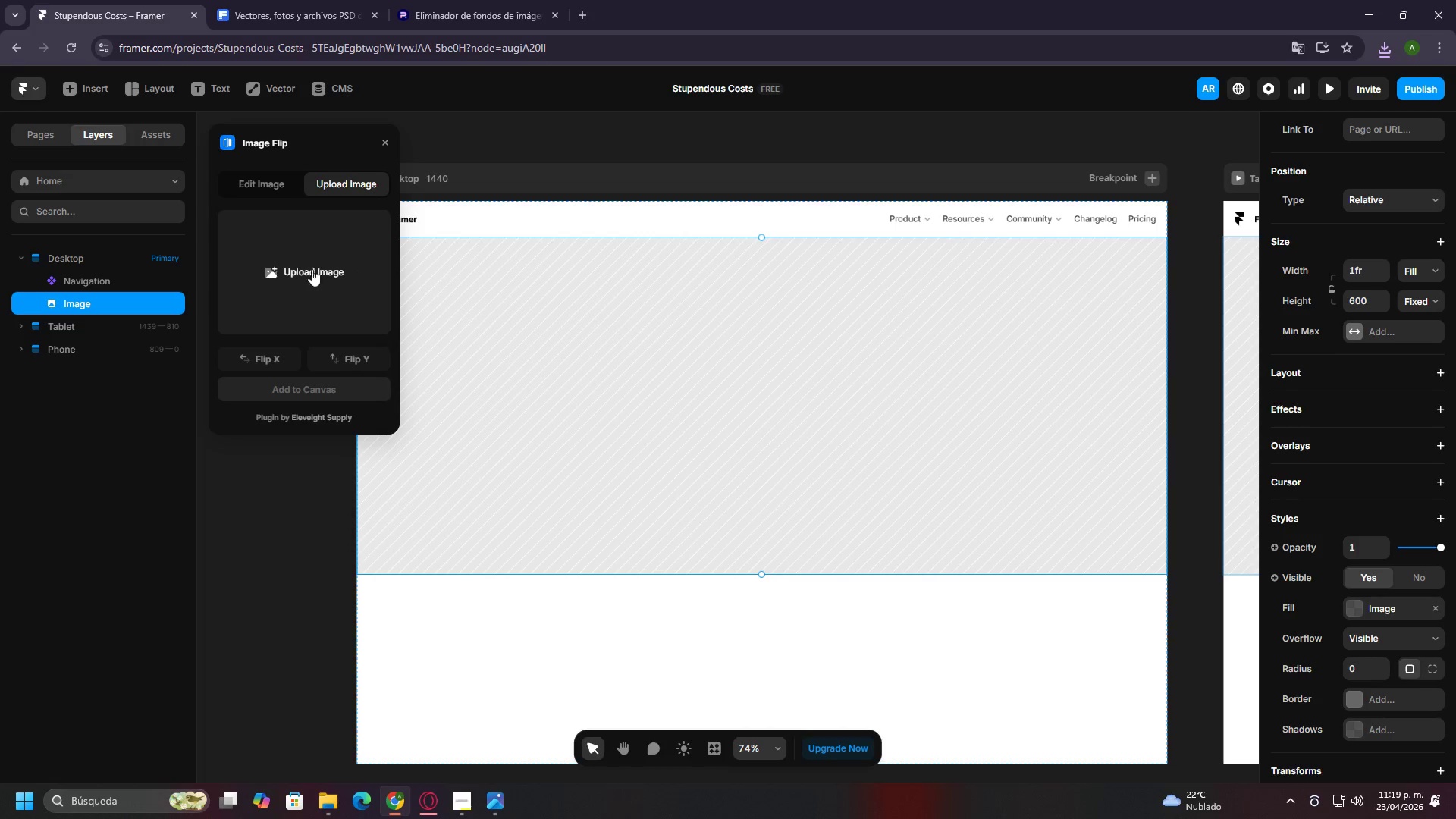 
left_click([312, 280])
 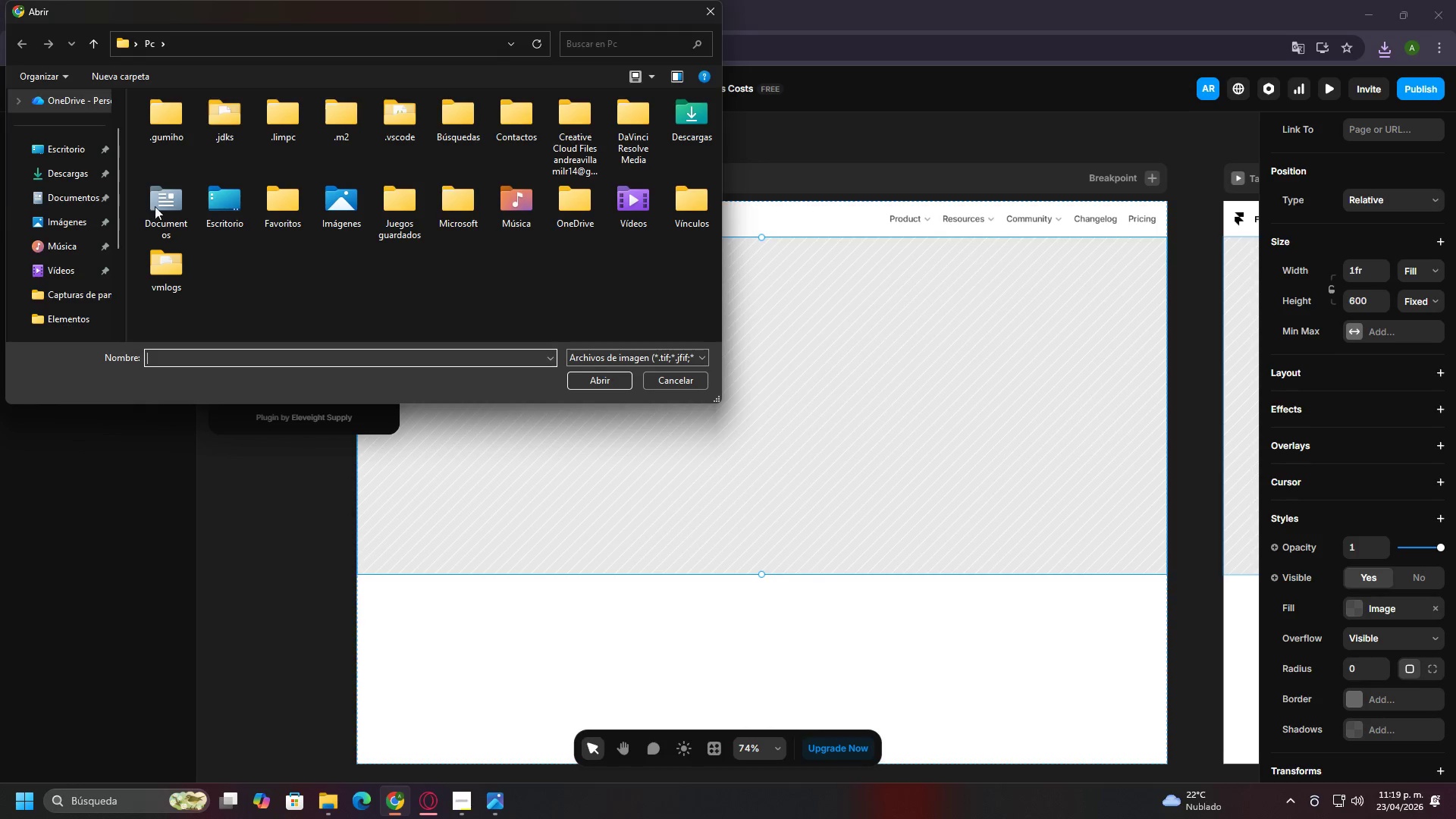 
left_click([83, 173])
 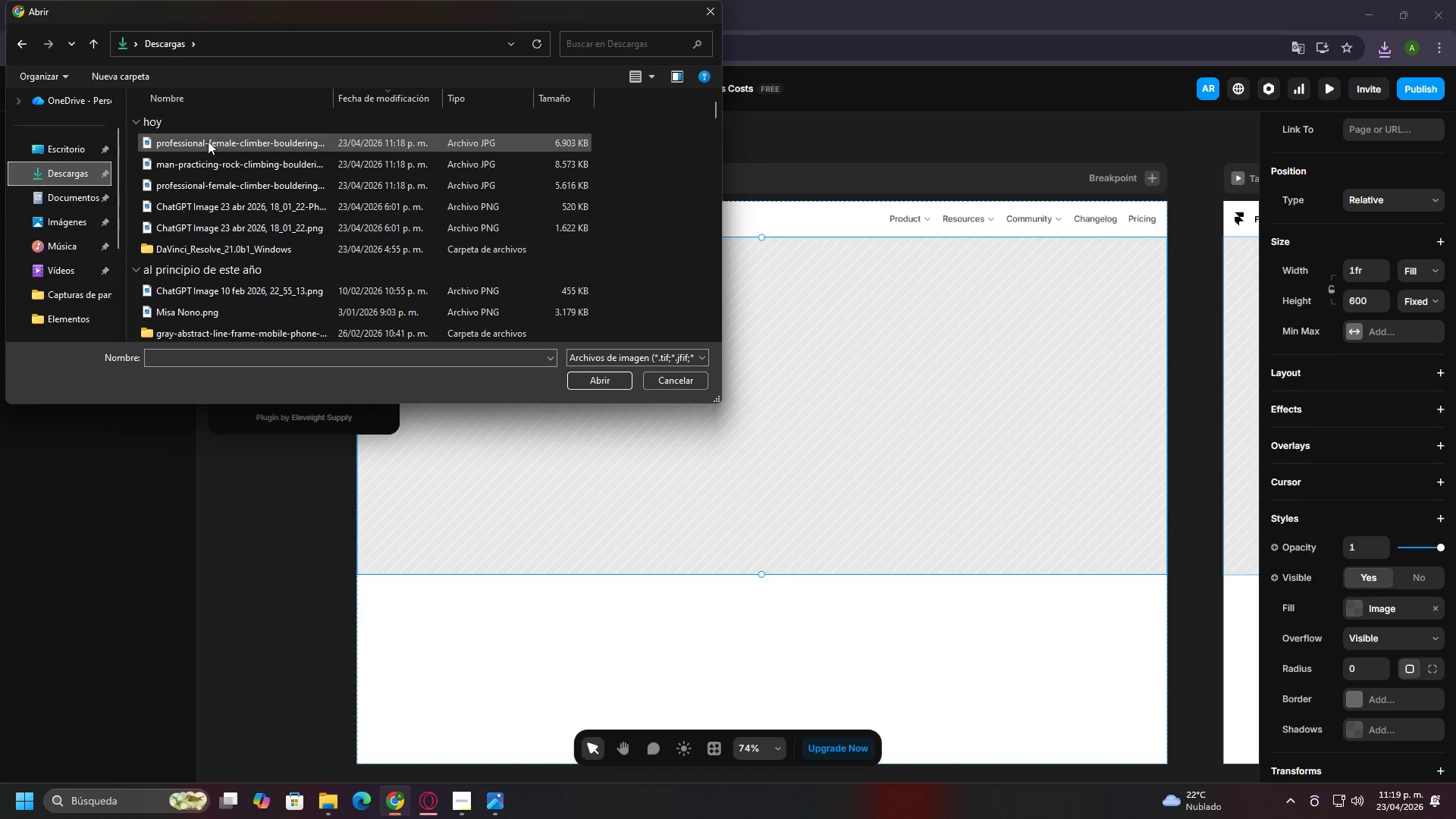 
left_click([208, 141])
 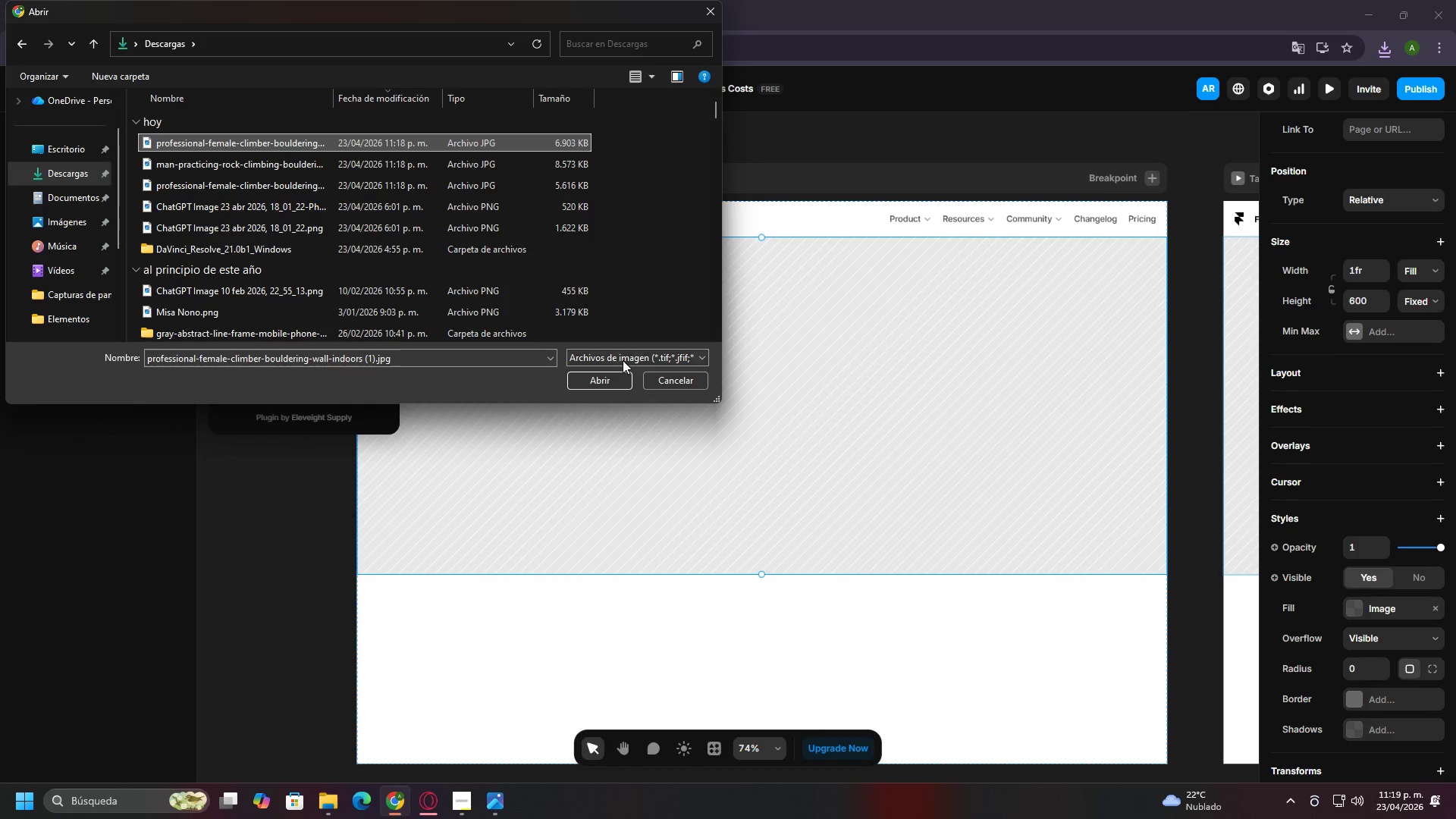 
left_click([609, 380])
 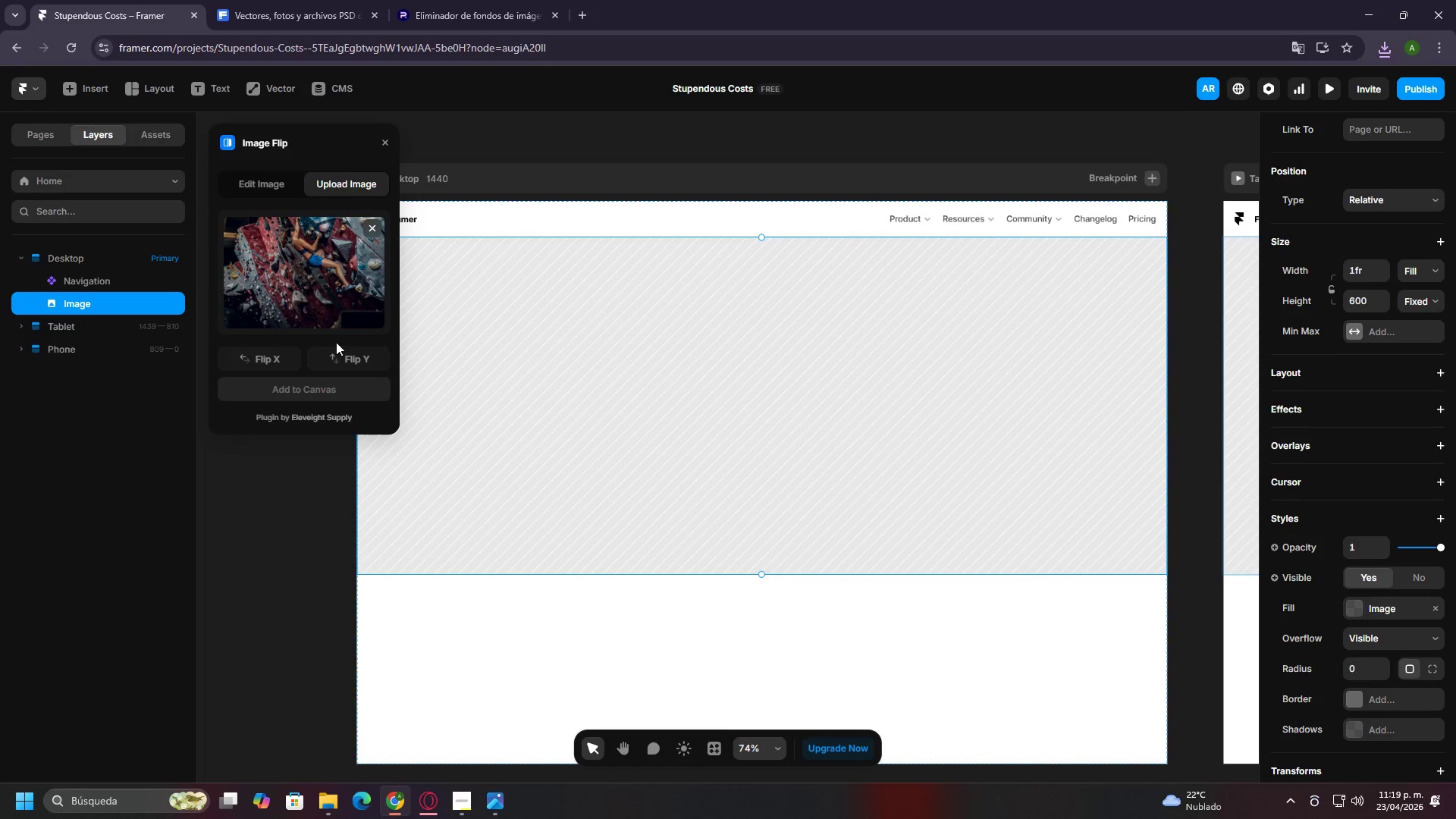 
wait(5.78)
 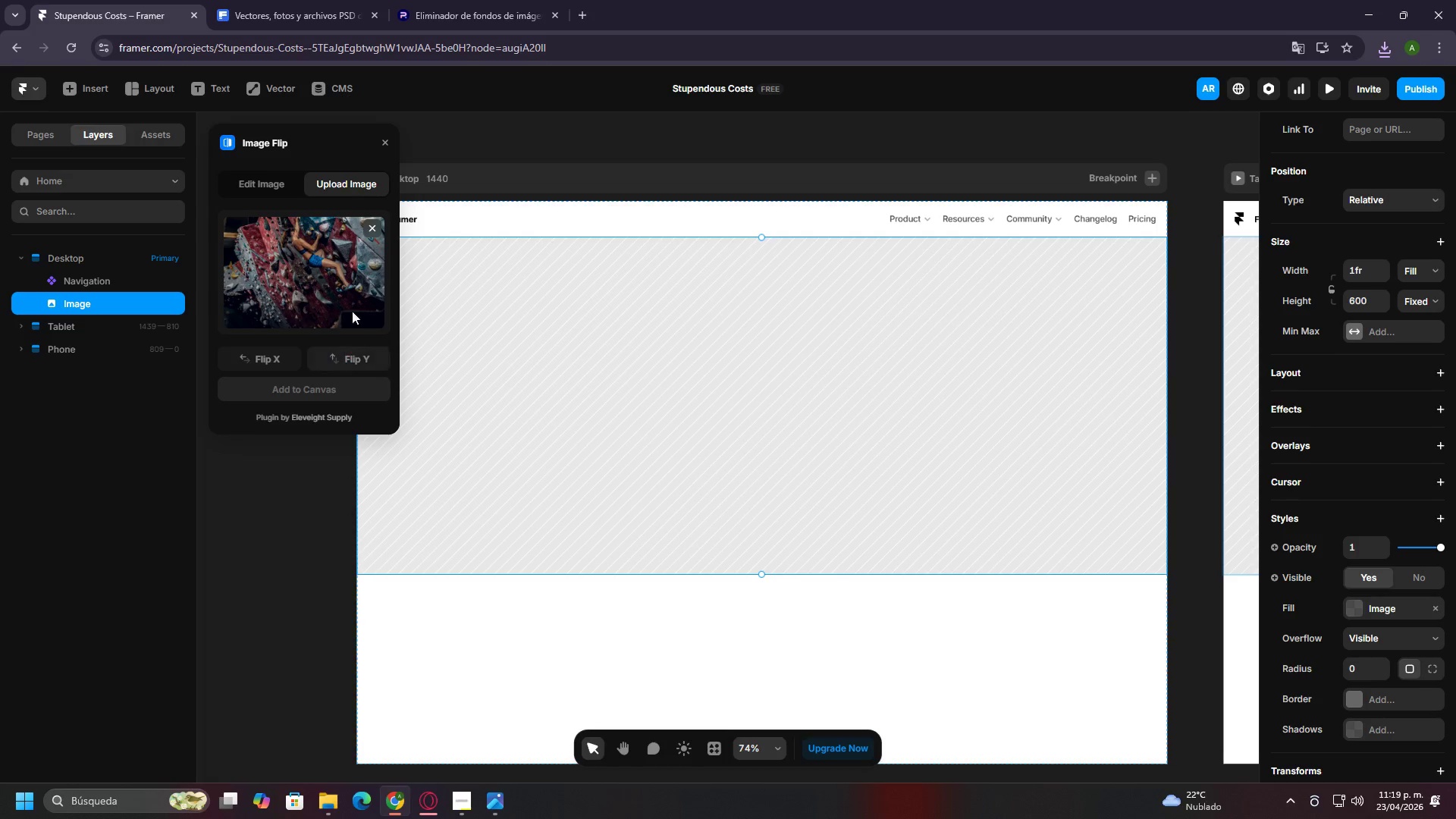 
left_click([283, 175])
 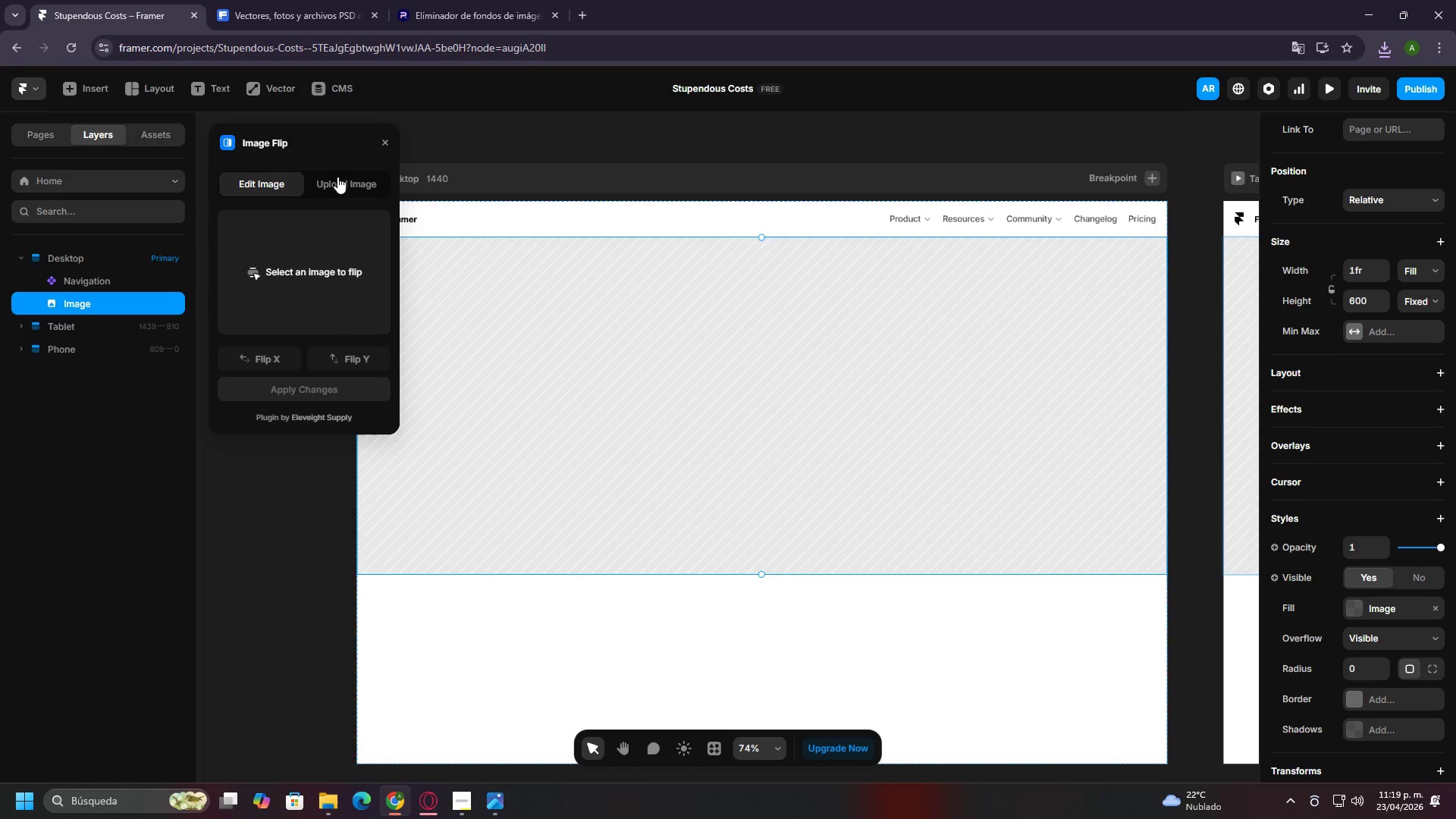 
left_click([339, 177])
 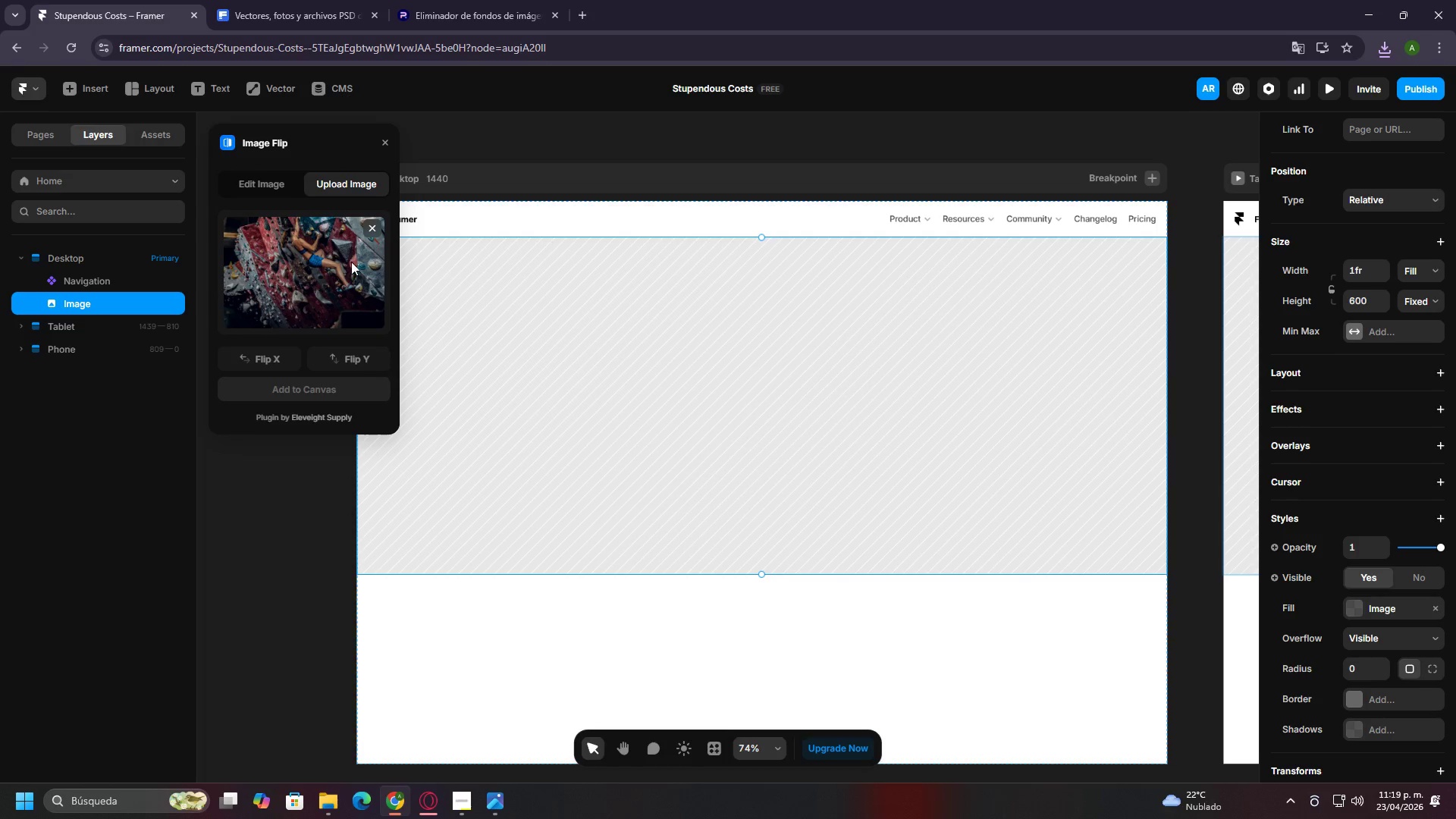 
left_click([351, 266])
 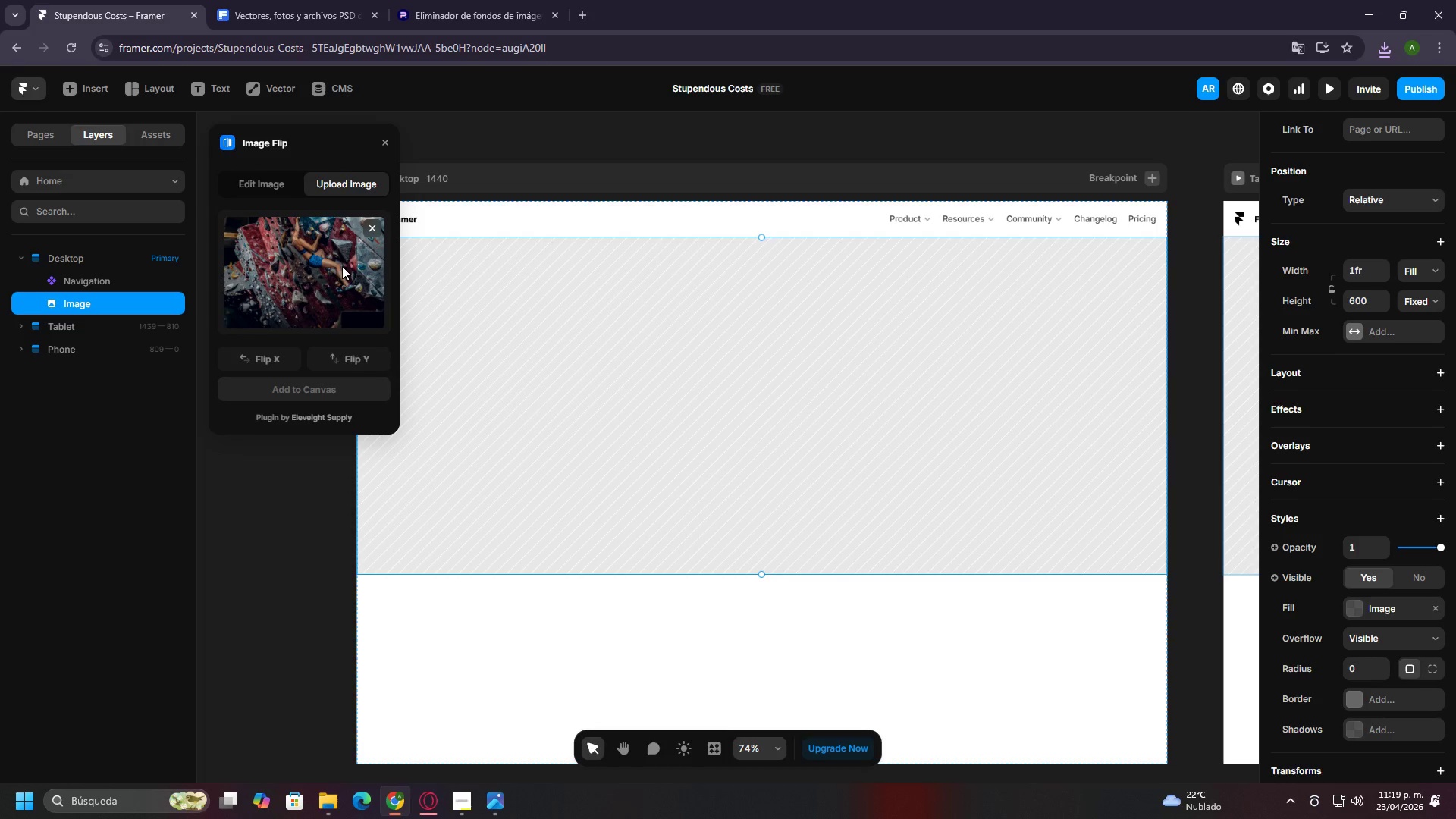 
left_click_drag(start_coordinate=[342, 266], to_coordinate=[544, 332])
 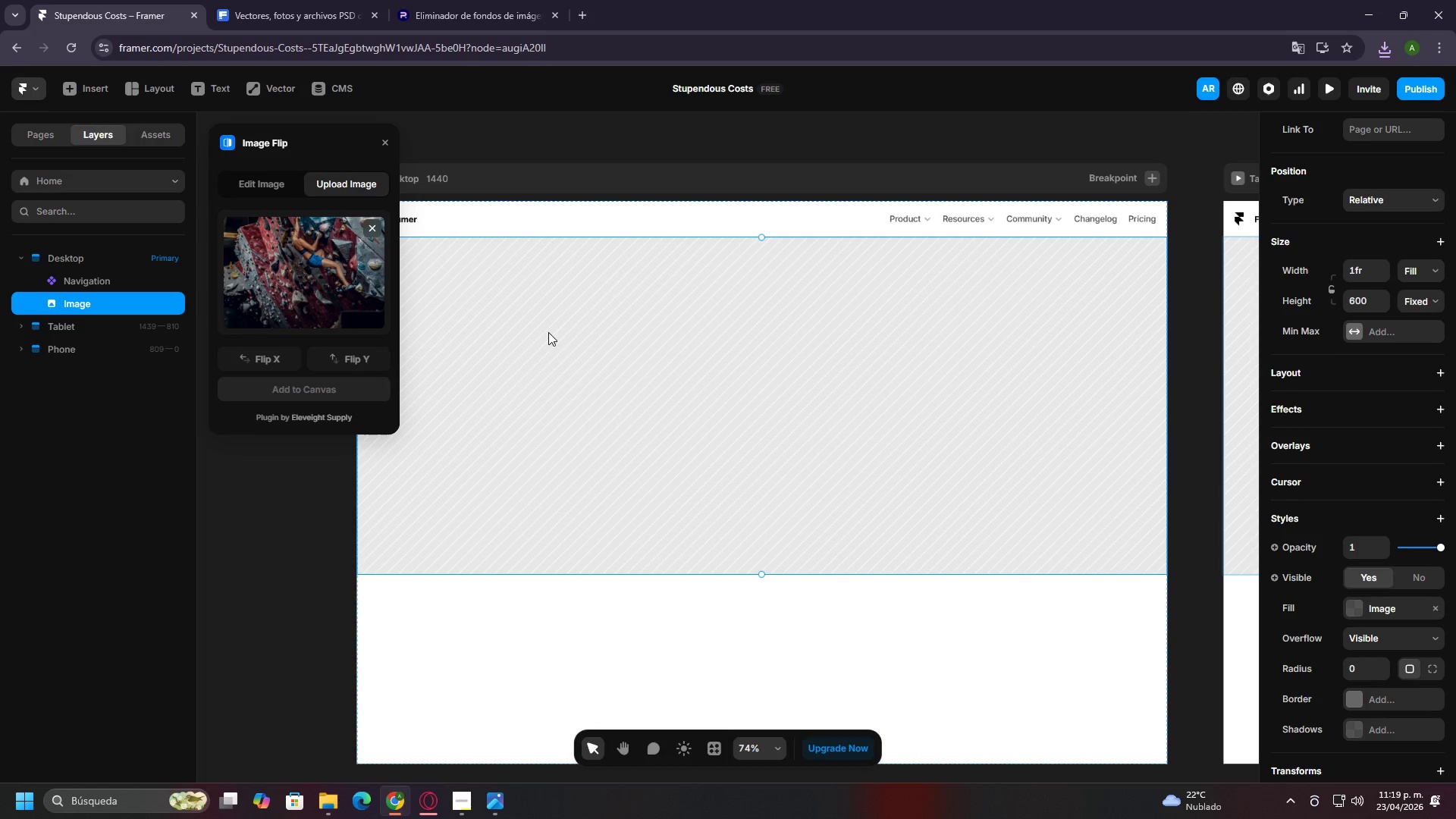 
left_click([548, 332])
 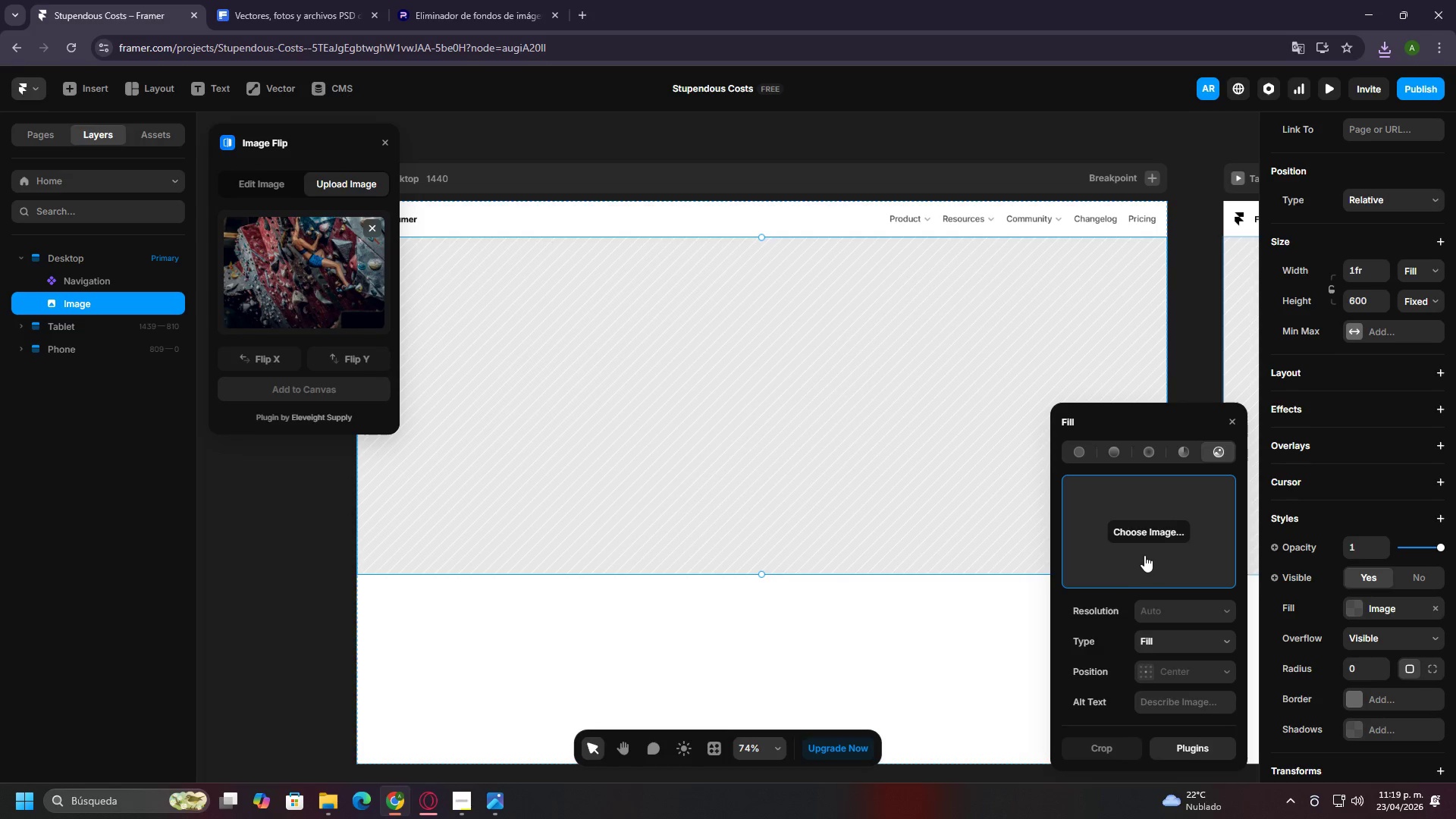 
double_click([1146, 538])
 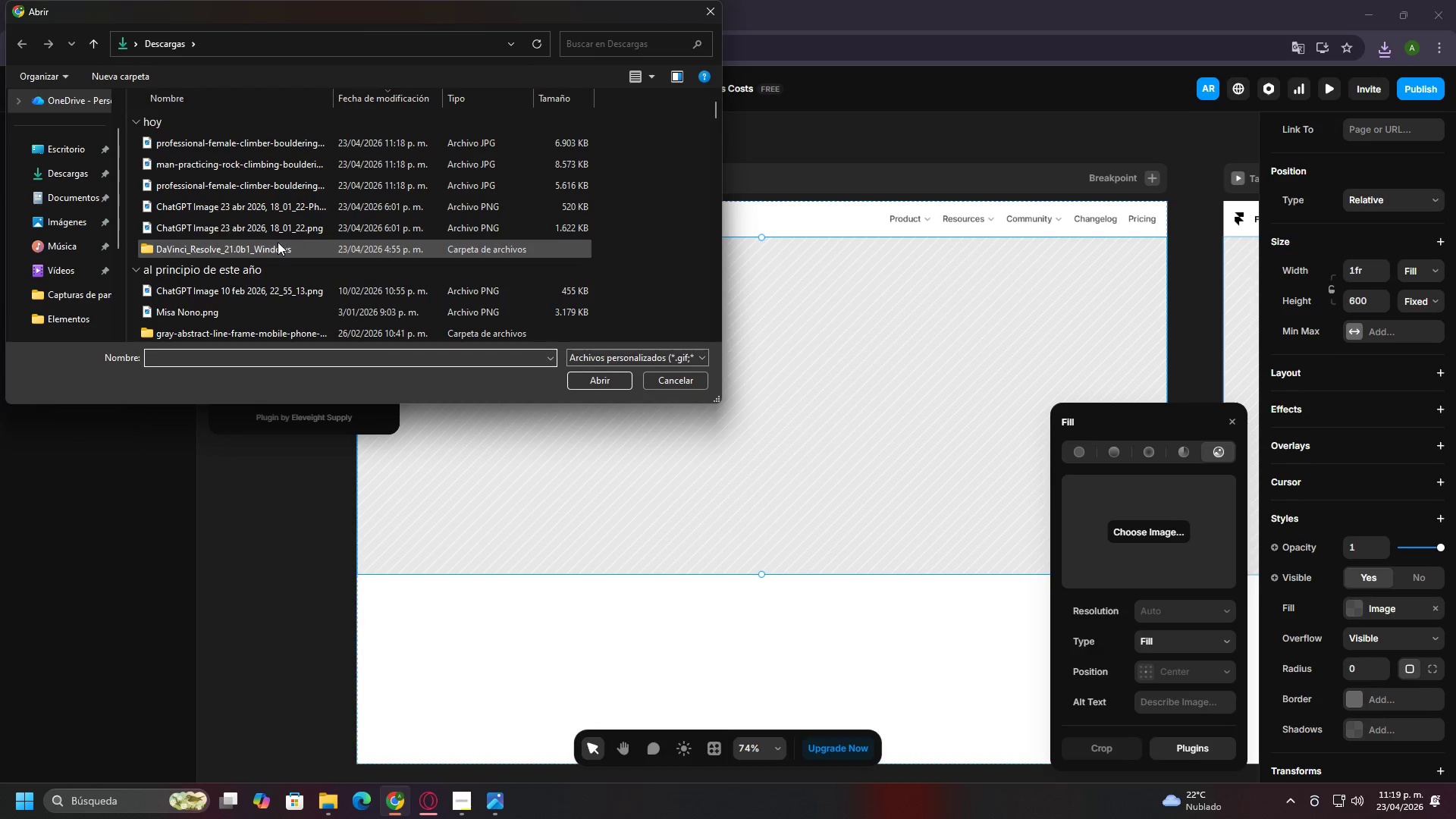 
left_click([193, 143])
 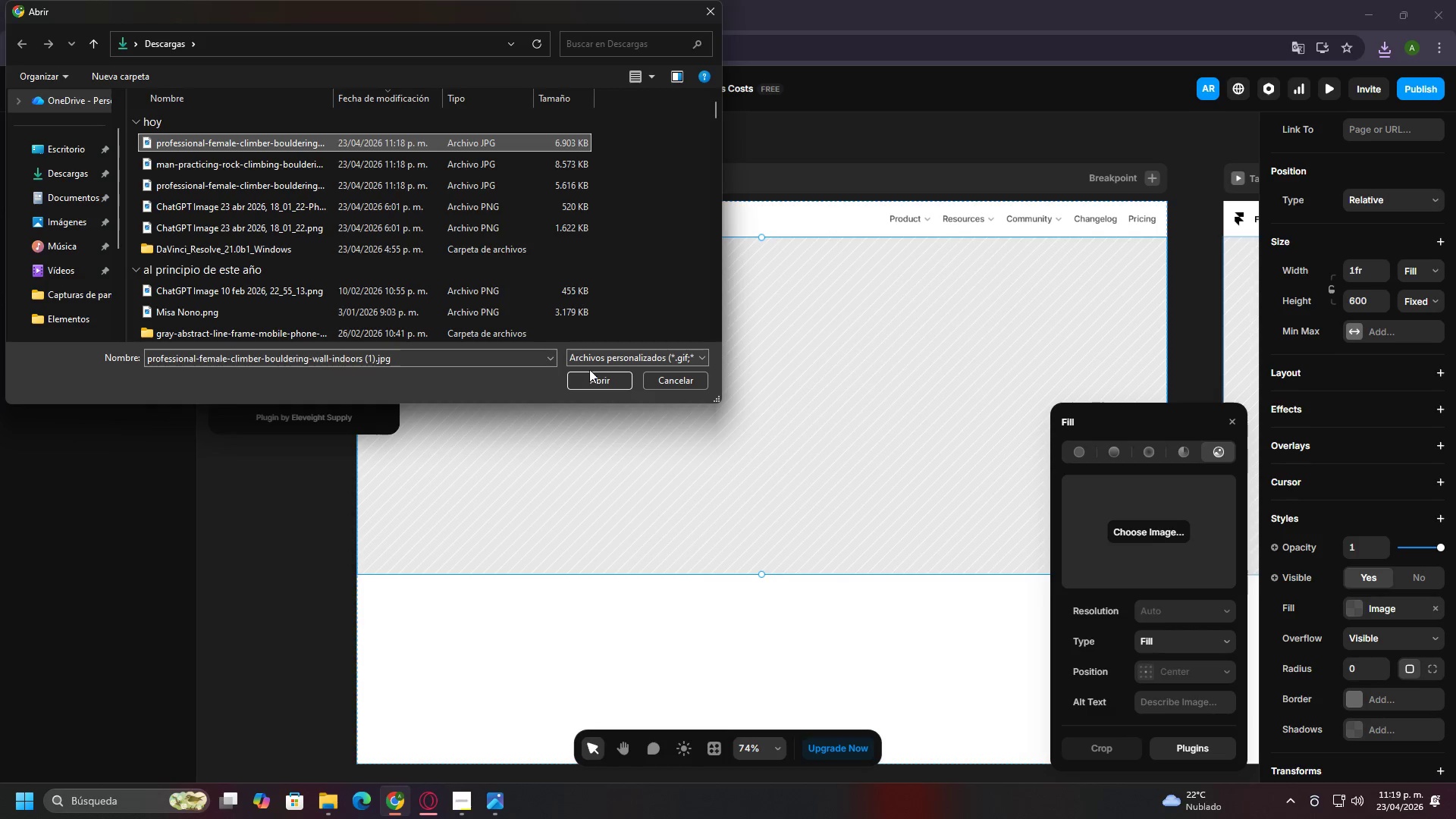 
double_click([592, 370])
 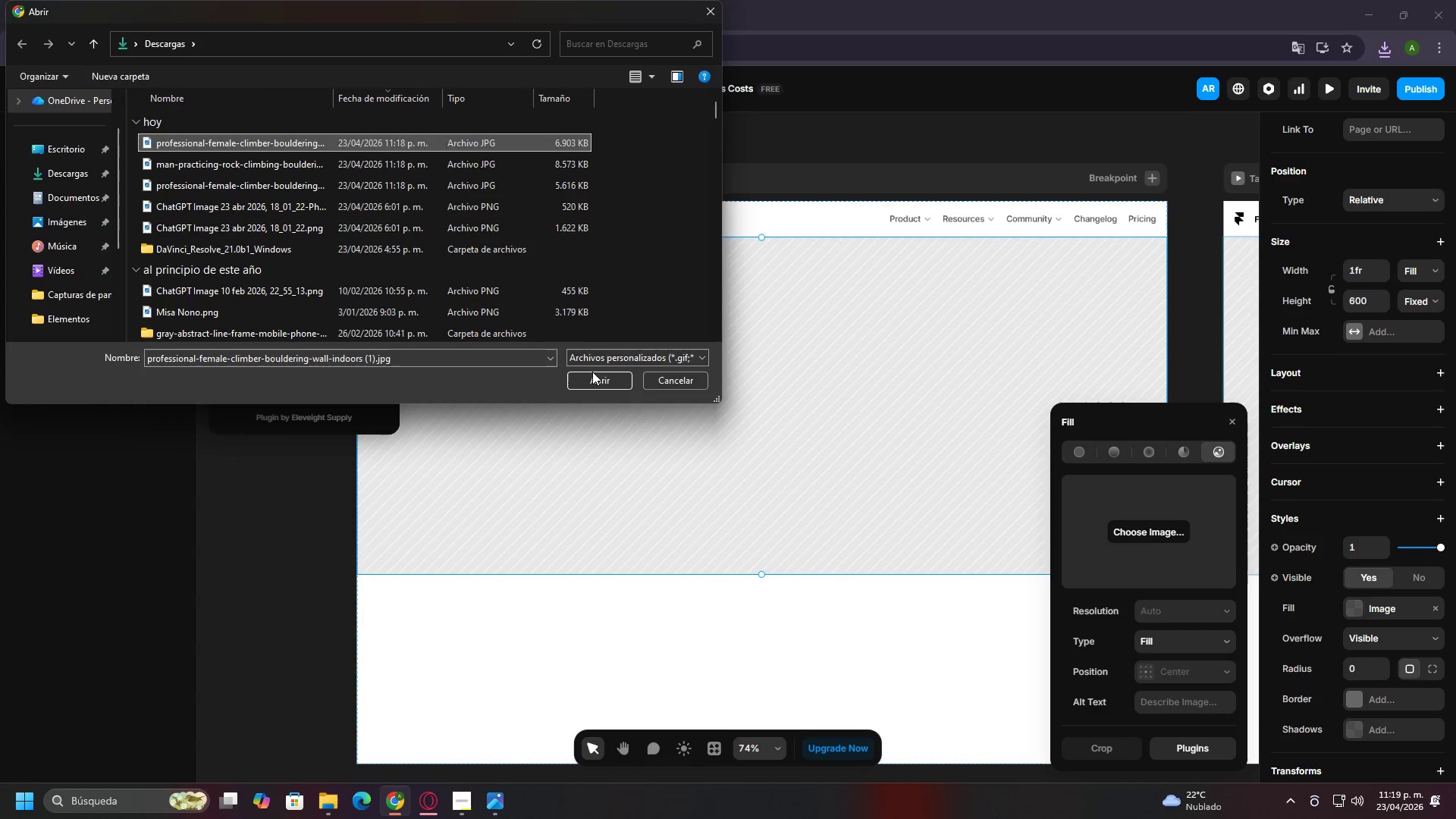 
triple_click([592, 372])
 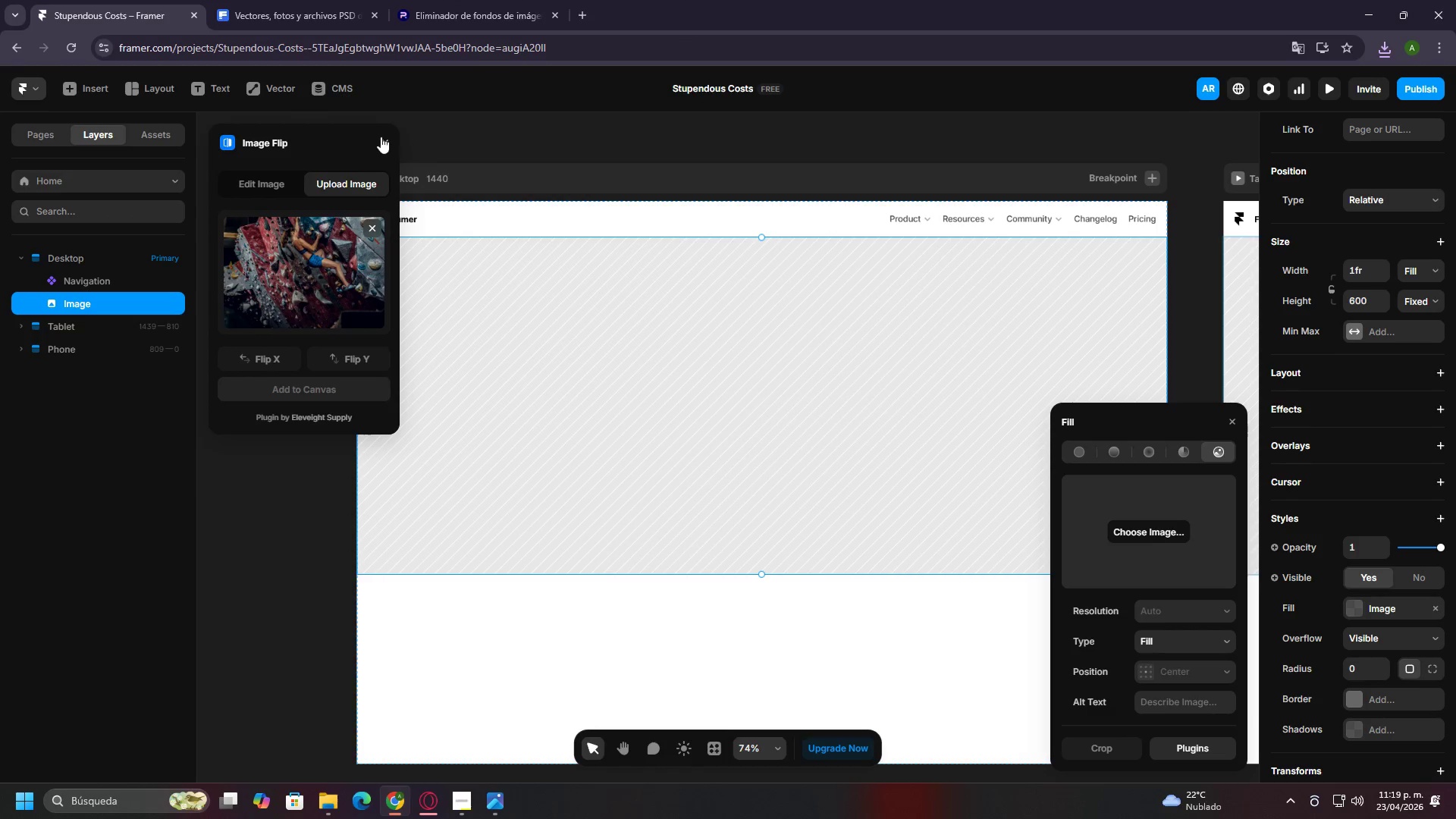 
left_click([381, 136])
 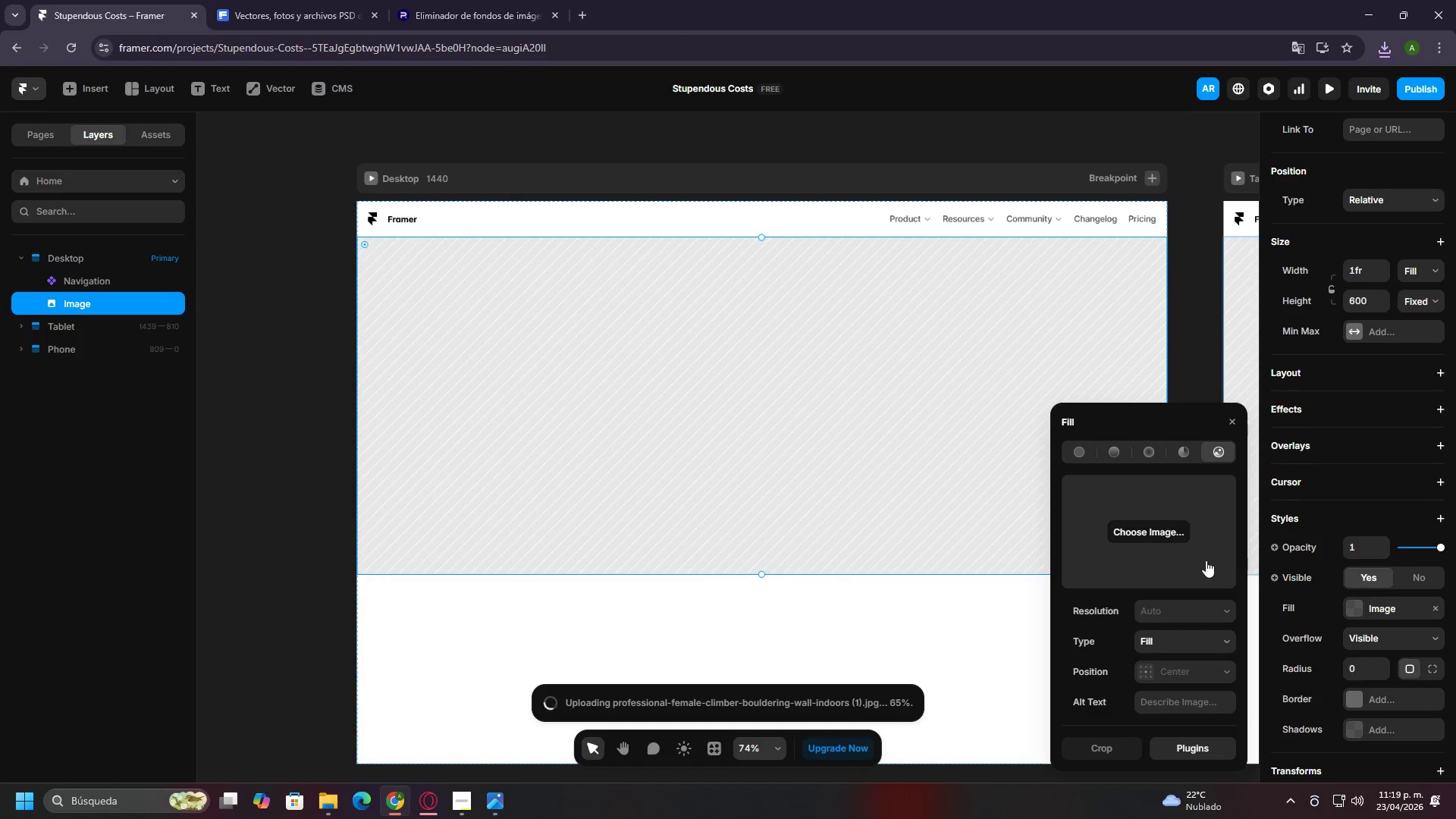 
mouse_move([1168, 457])
 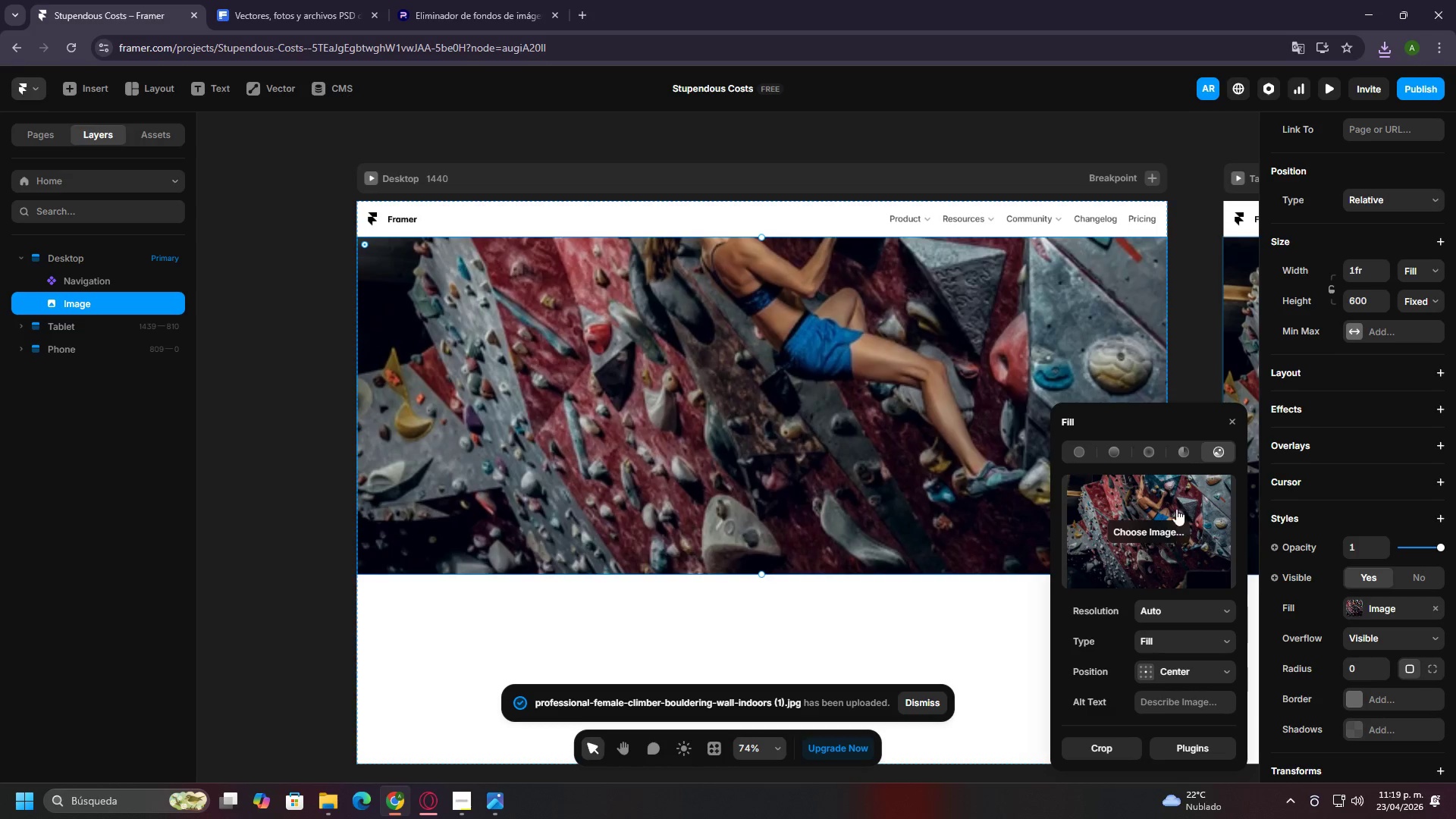 
left_click([1169, 531])
 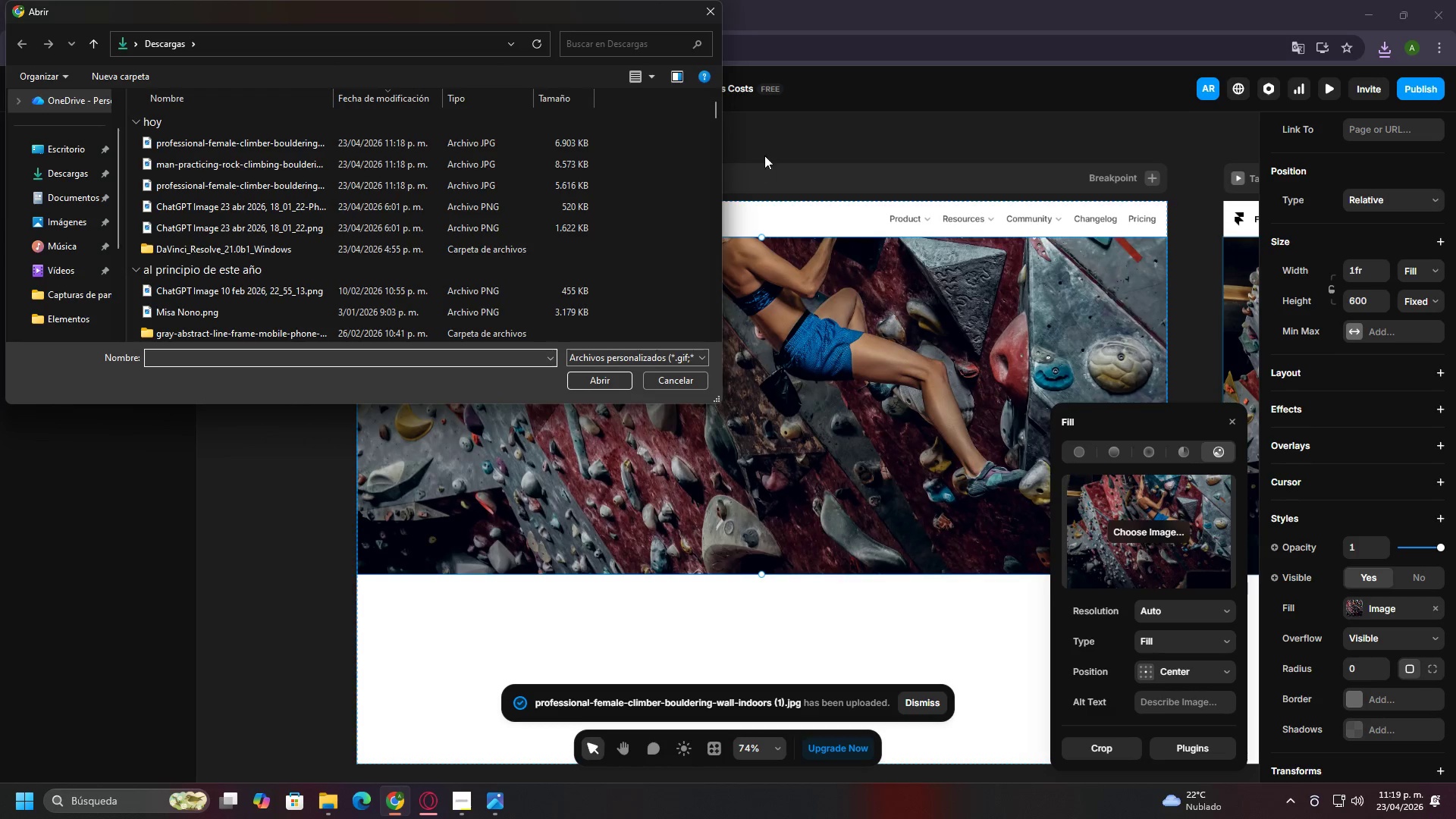 
left_click([713, 4])
 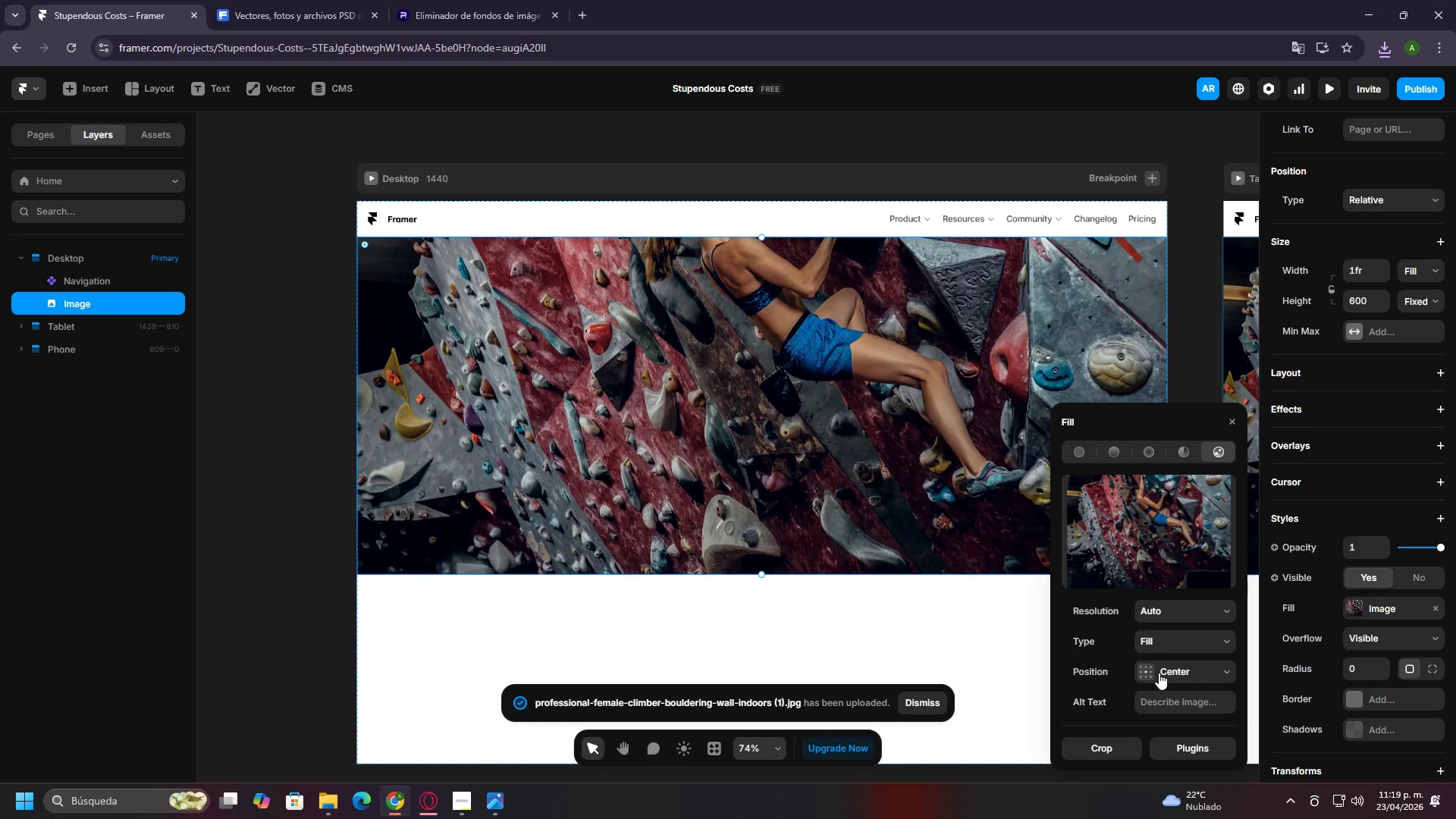 
left_click([1119, 744])
 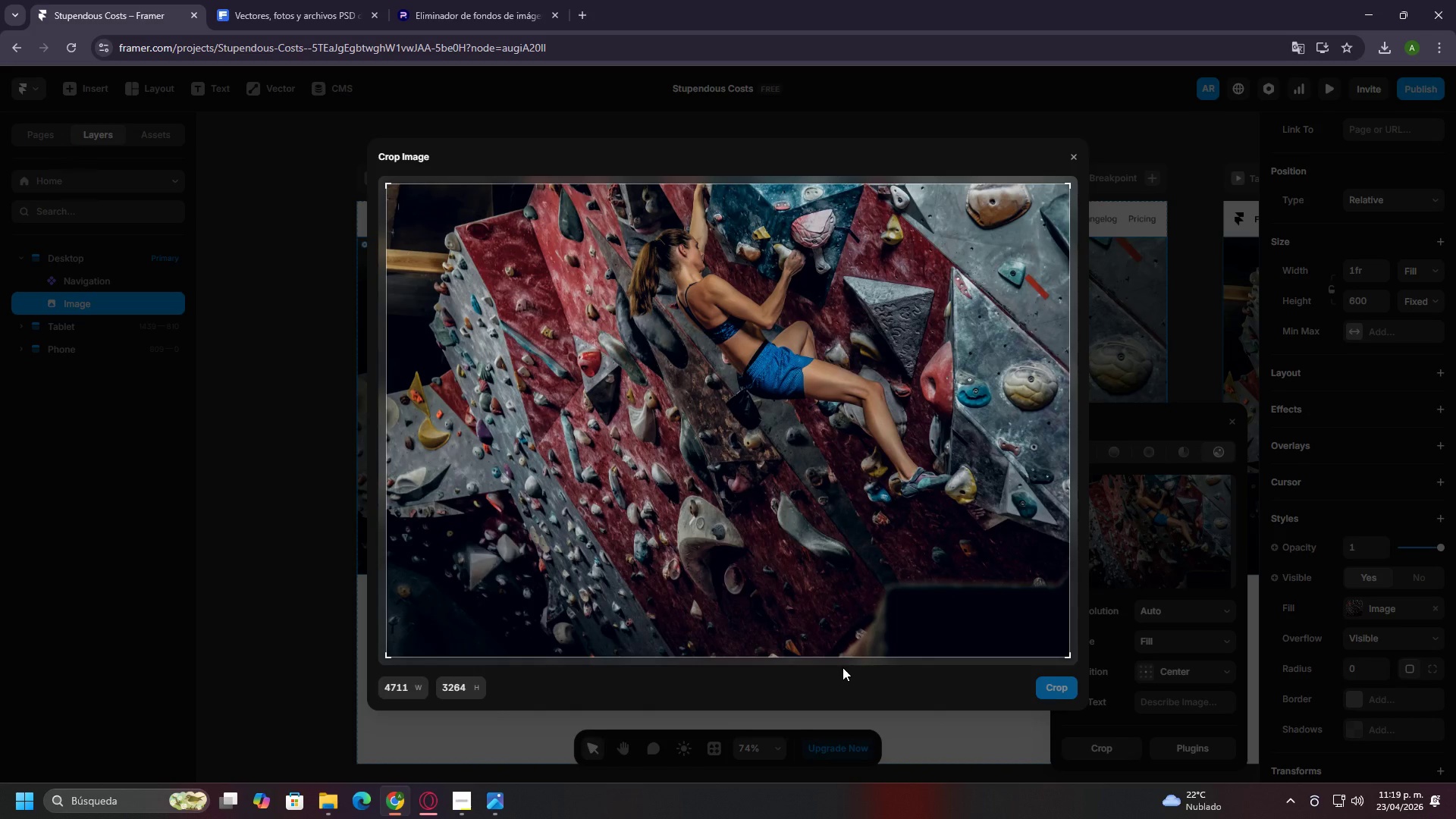 
left_click_drag(start_coordinate=[830, 658], to_coordinate=[815, 565])
 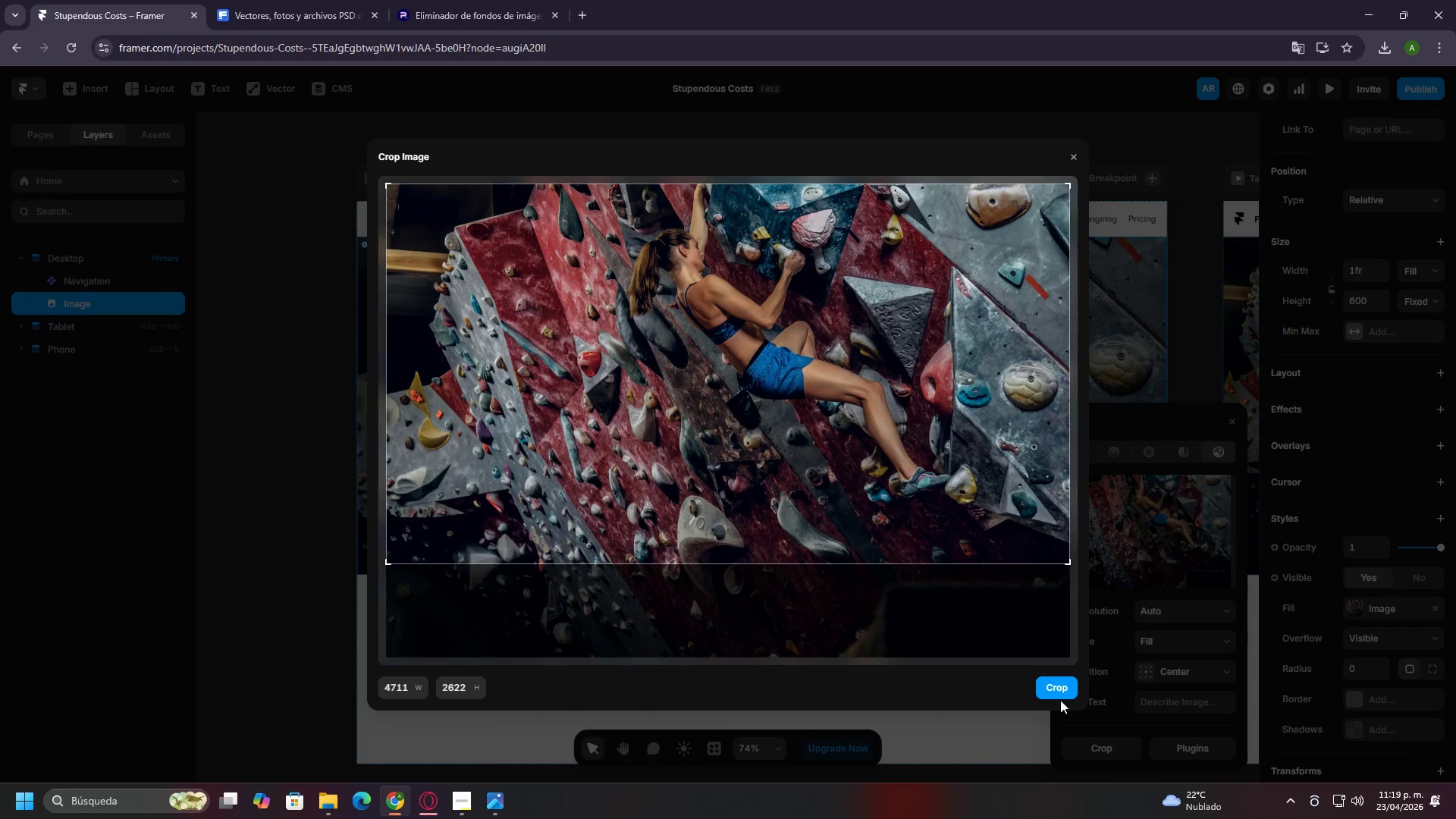 
left_click([1051, 690])
 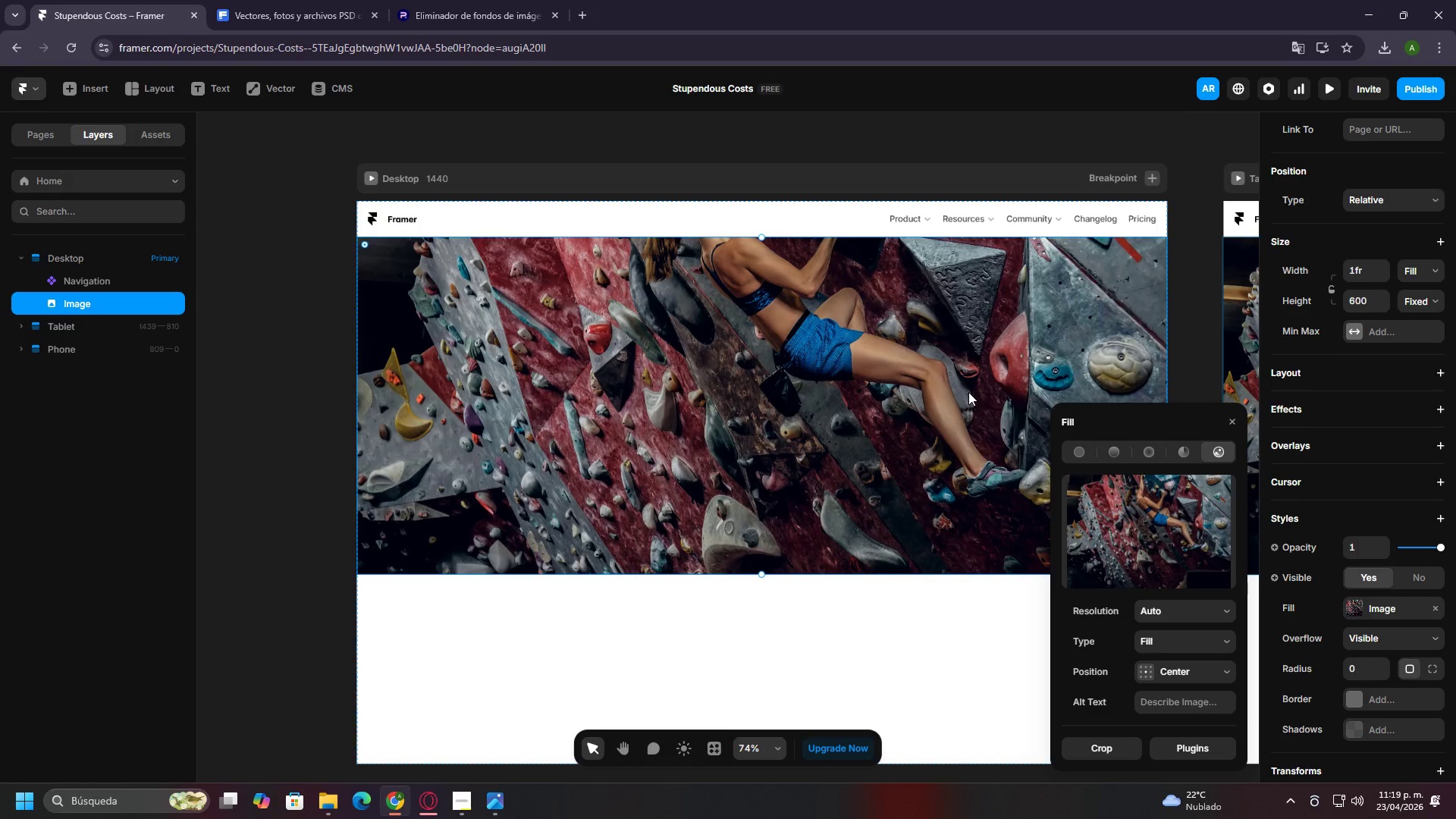 
wait(5.44)
 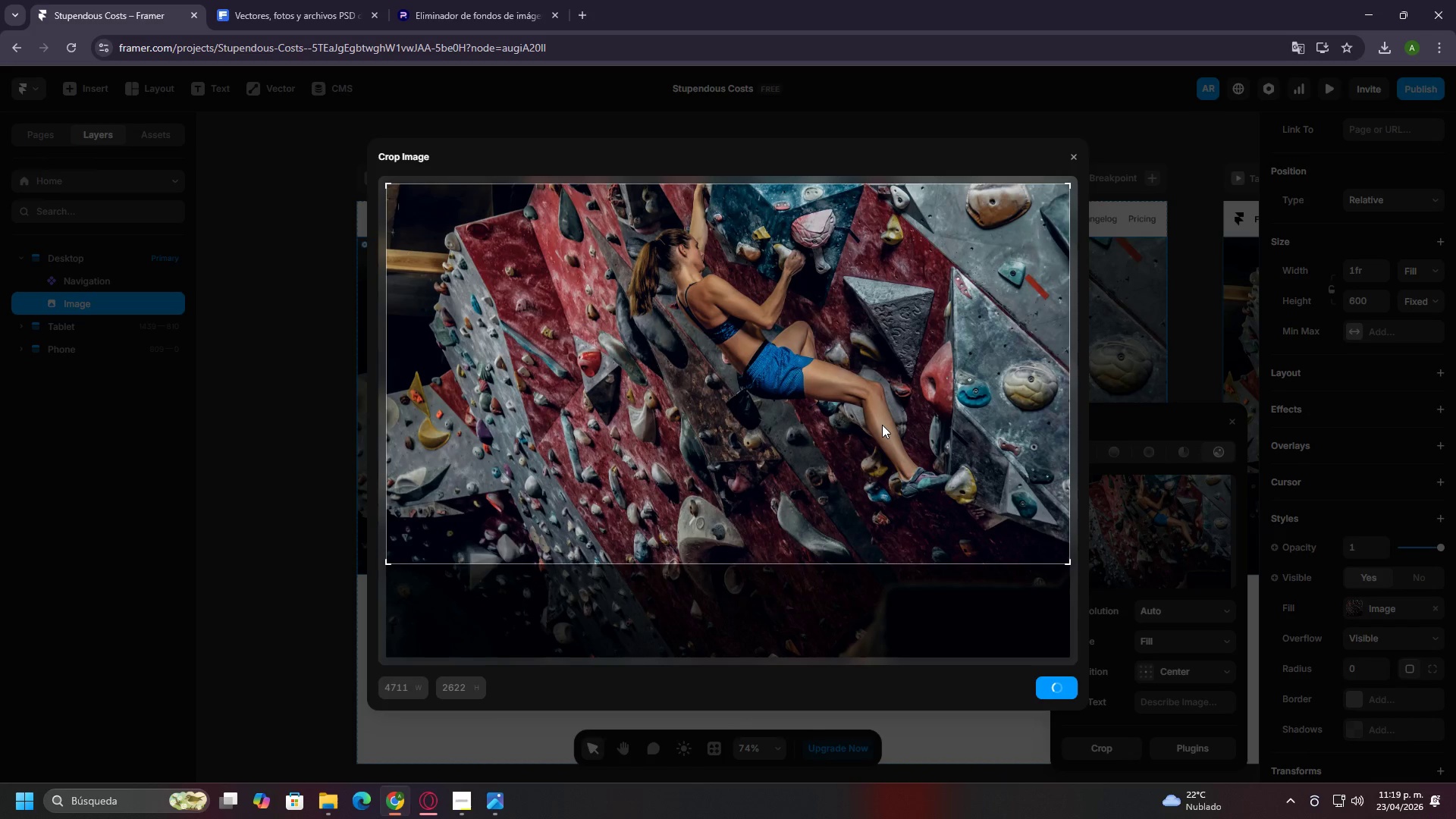 
left_click([1193, 617])
 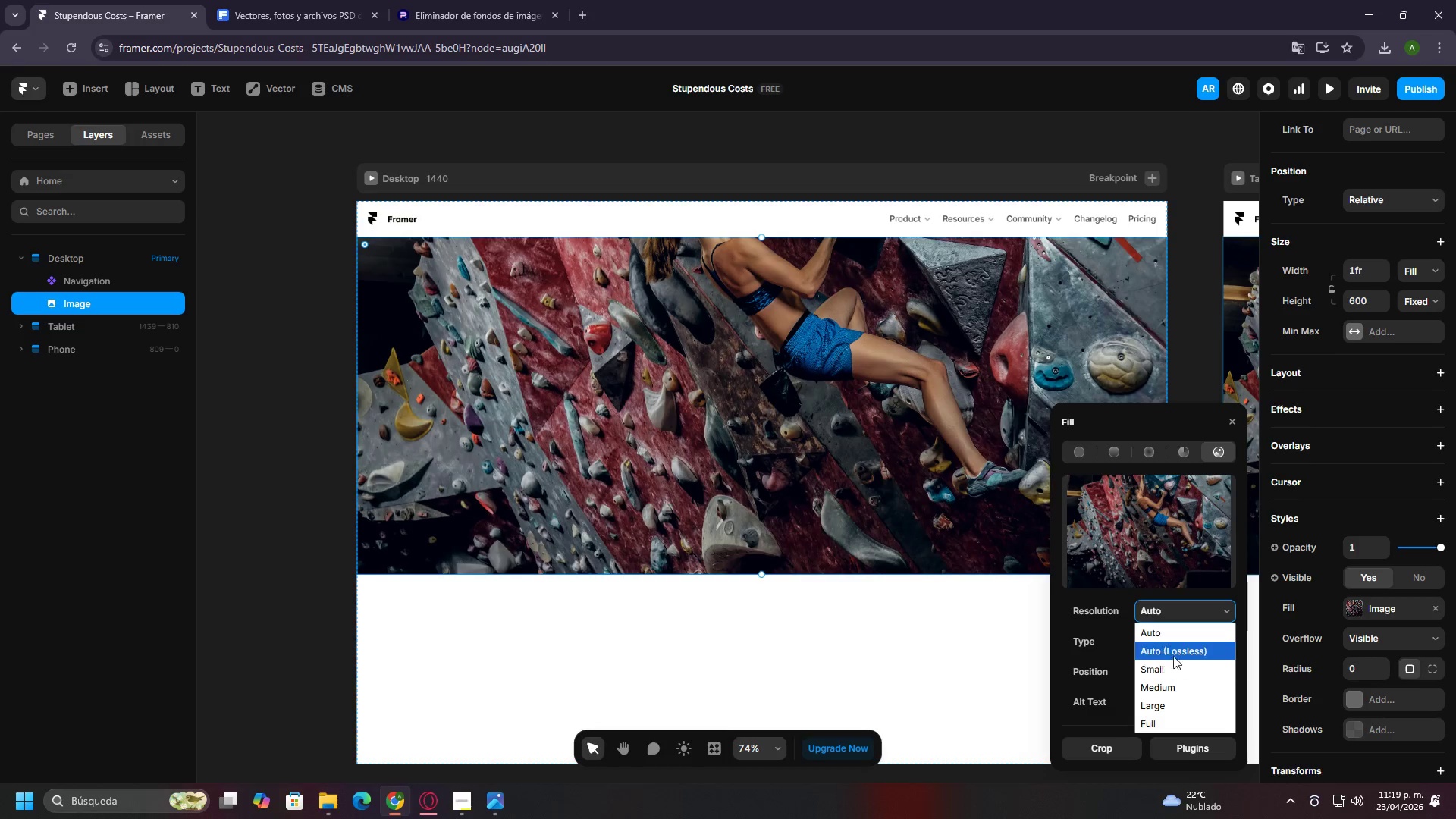 
left_click([1171, 654])
 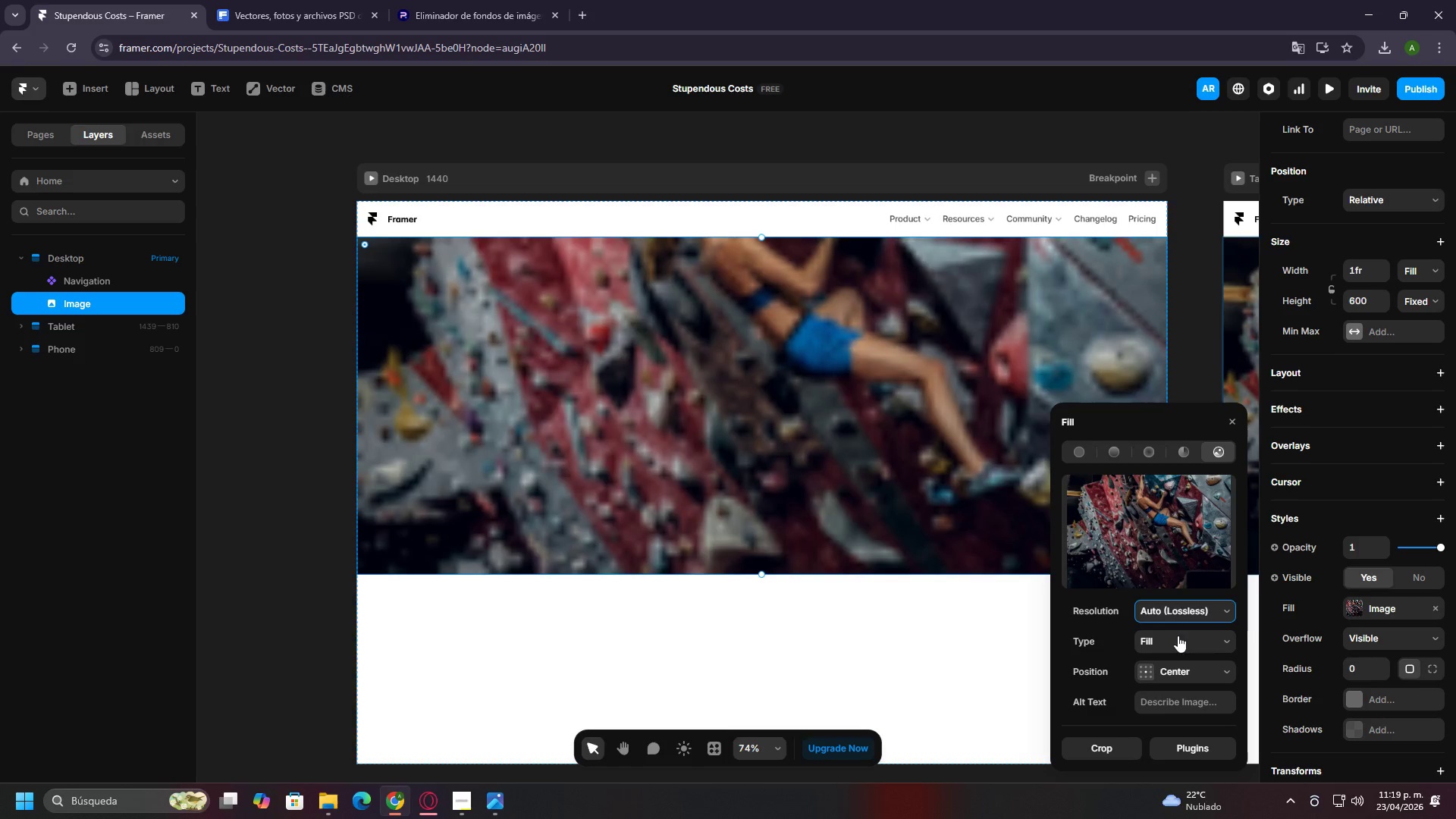 
left_click([1155, 534])
 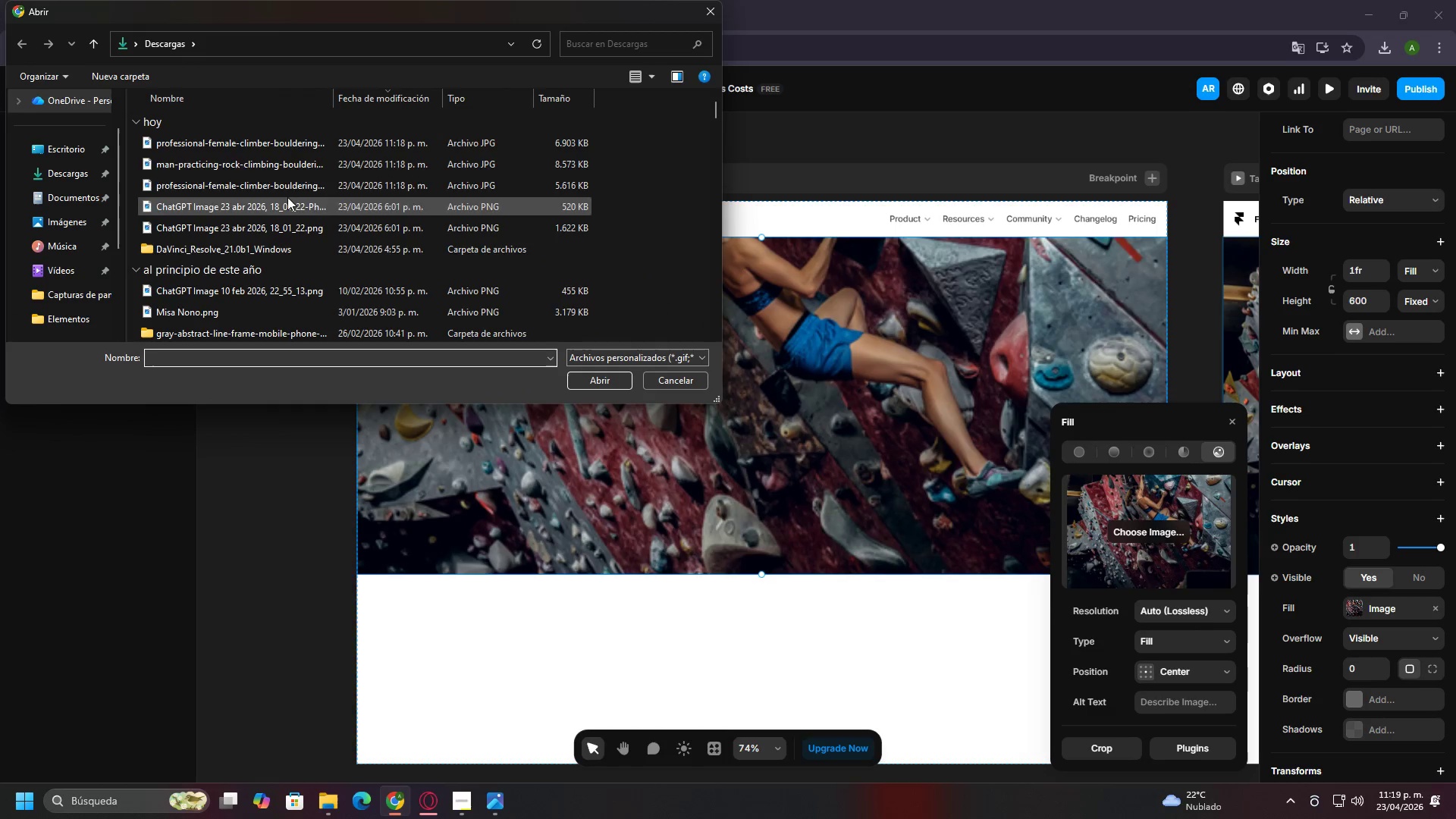 
left_click([215, 168])
 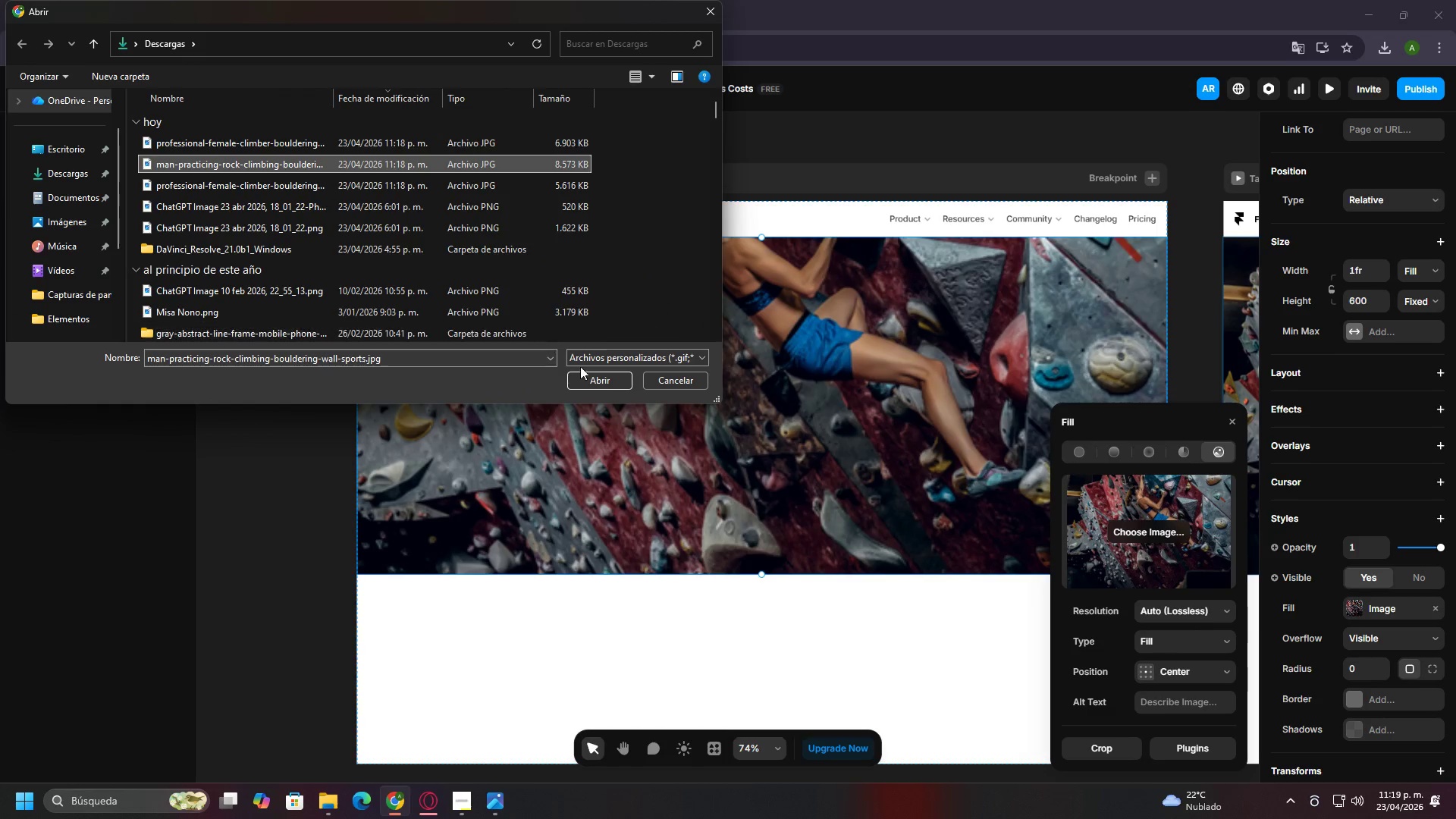 
left_click([598, 378])
 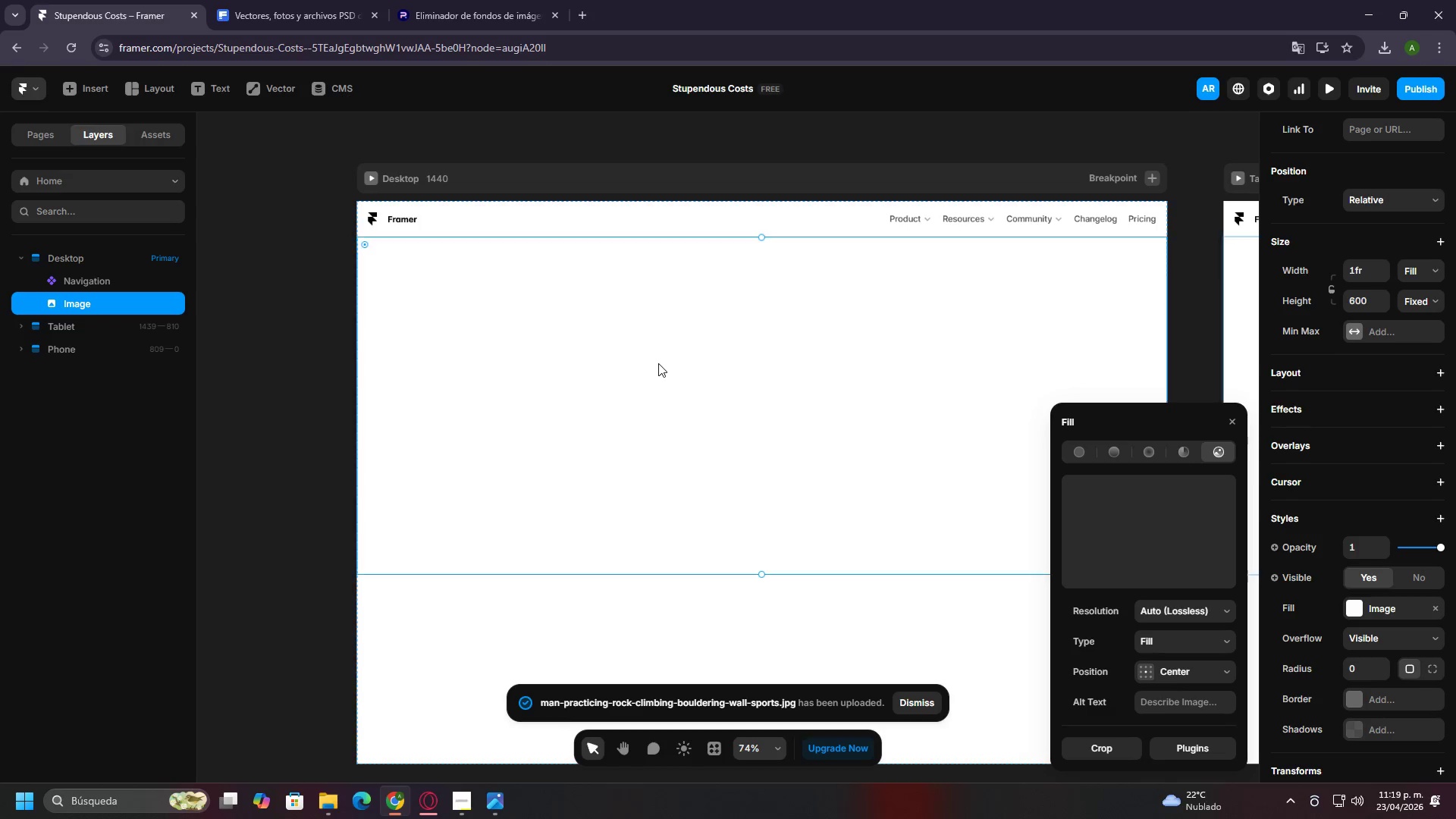 
wait(8.84)
 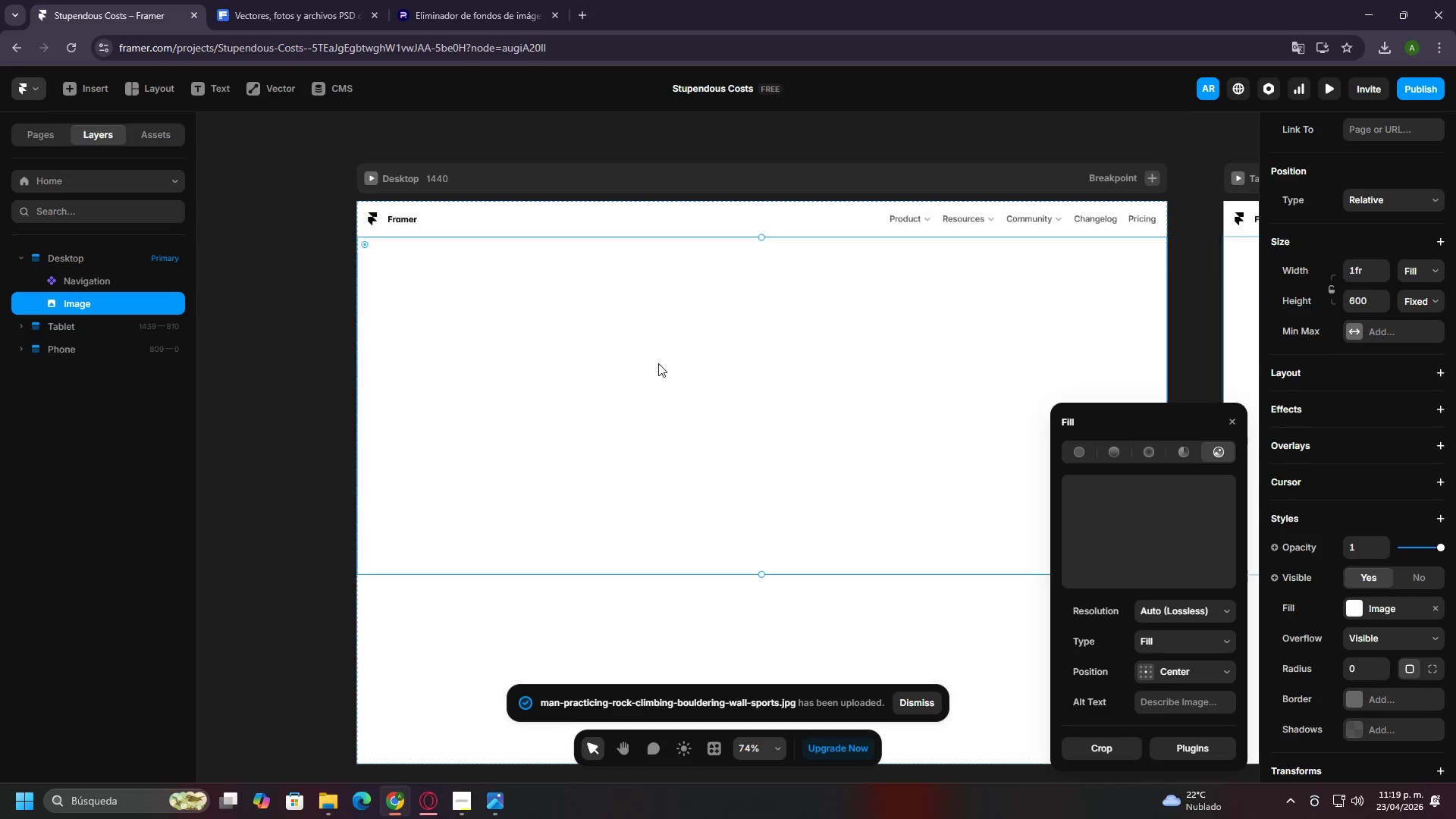 
left_click([1161, 535])
 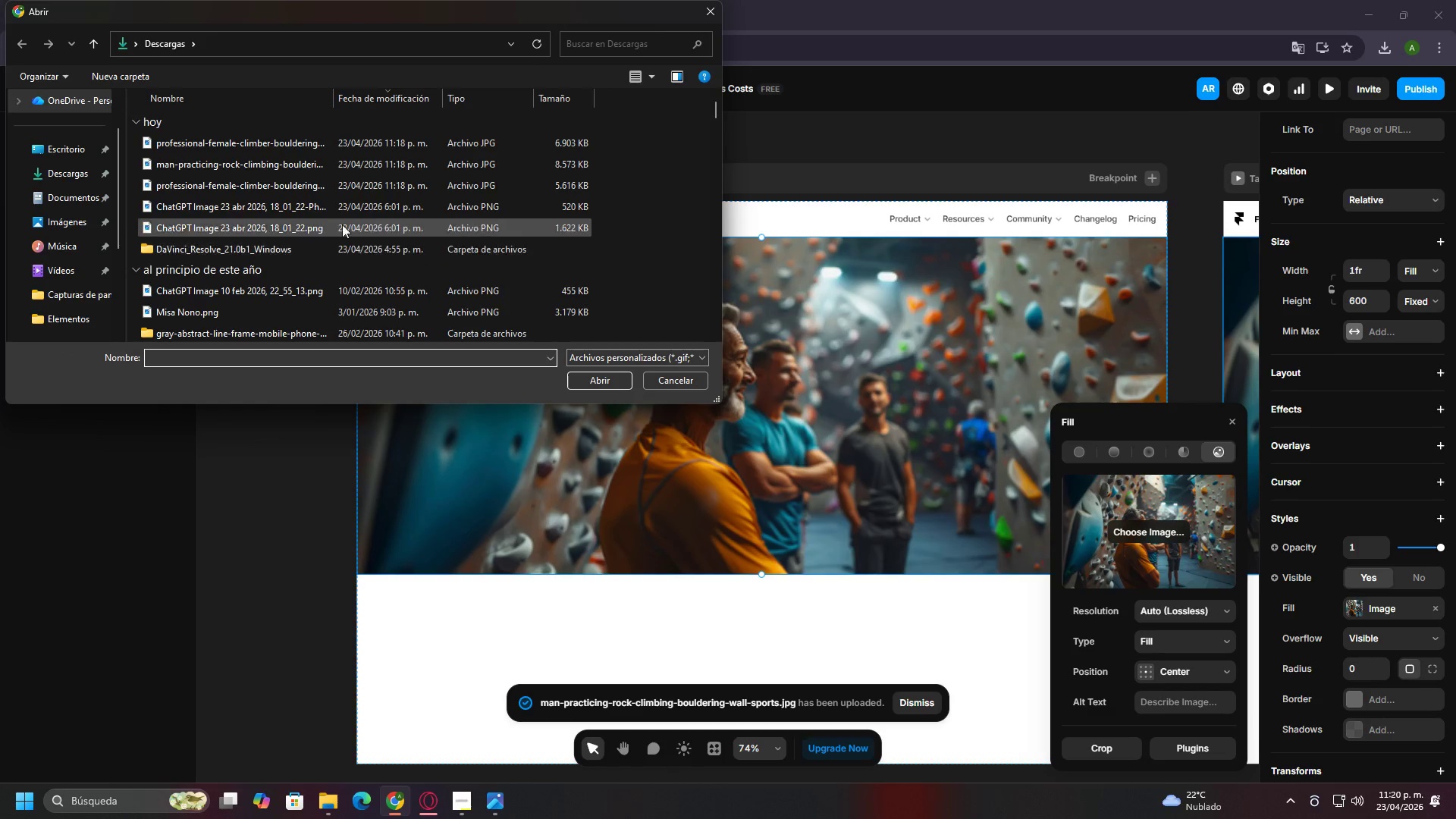 
left_click([251, 192])
 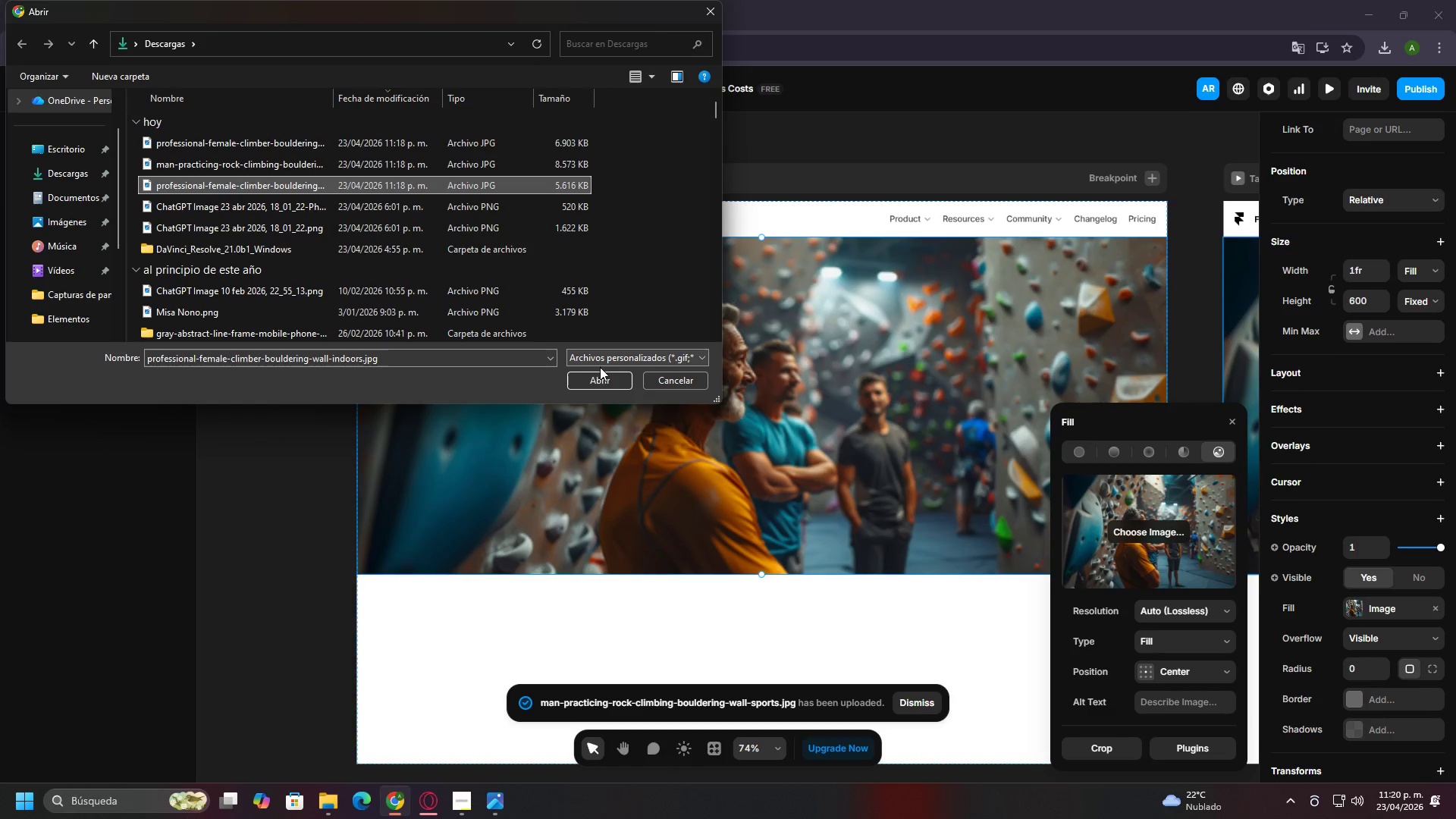 
double_click([607, 375])
 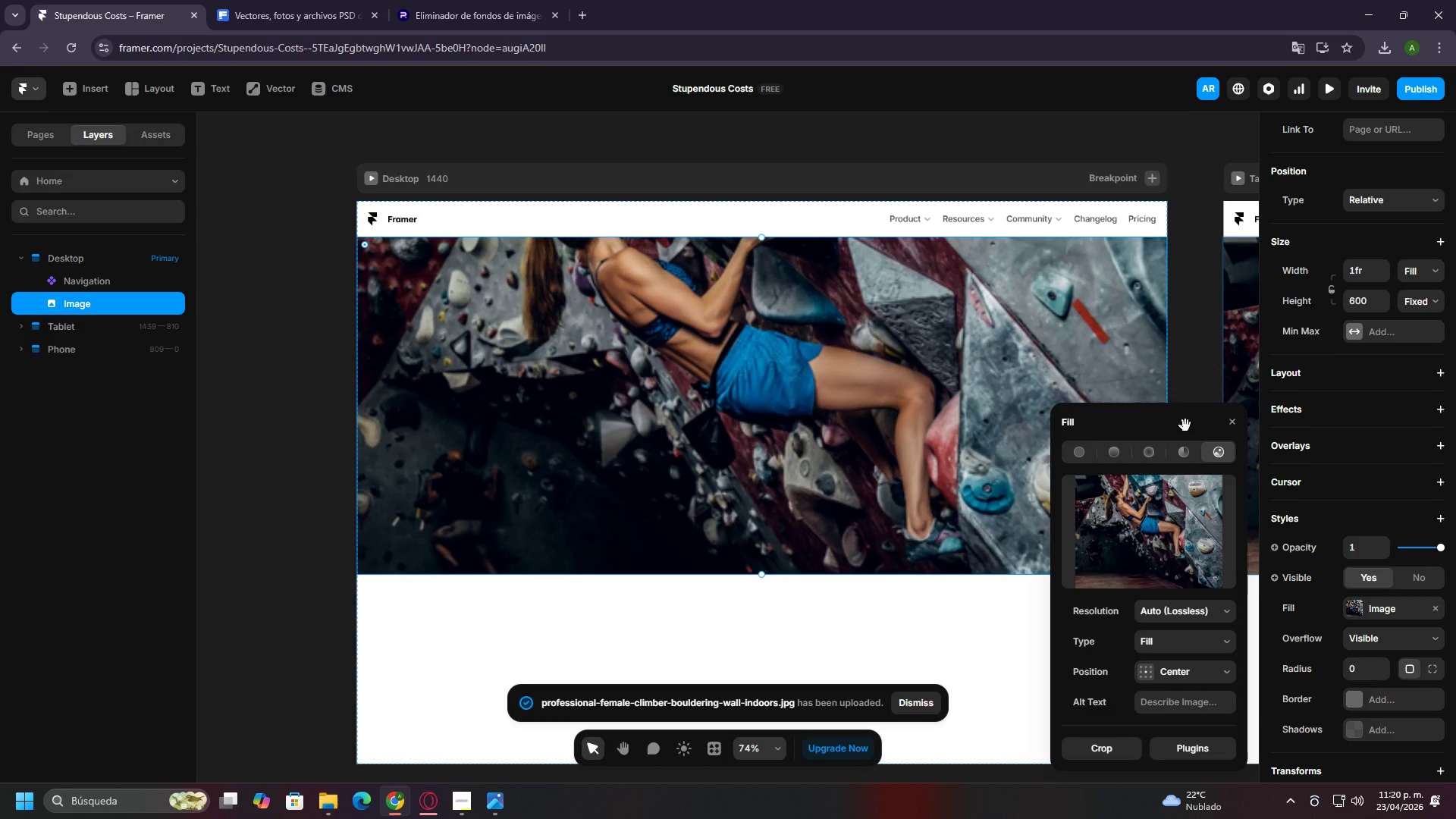 
wait(6.11)
 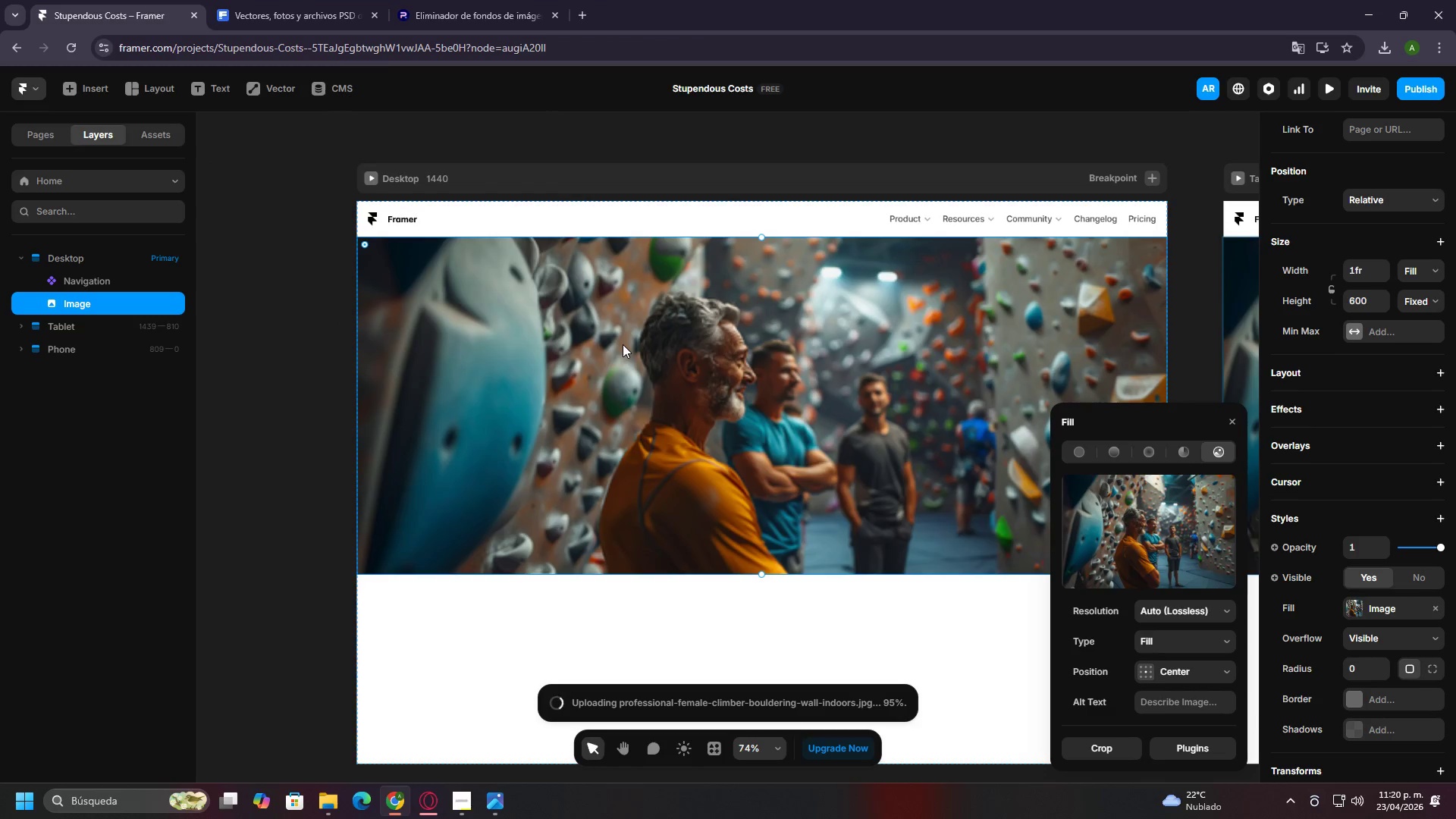 
left_click([1153, 538])
 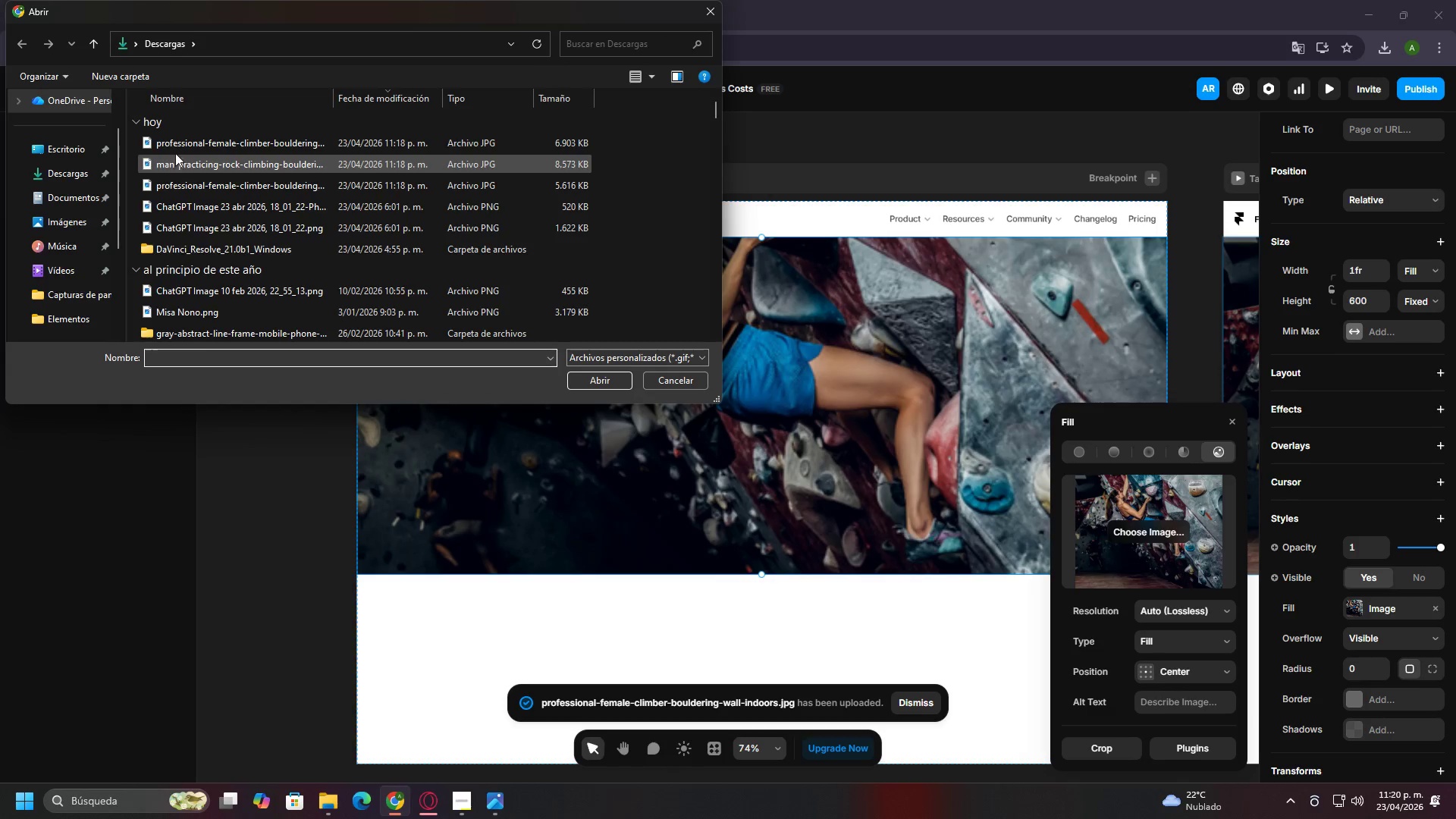 
double_click([176, 149])
 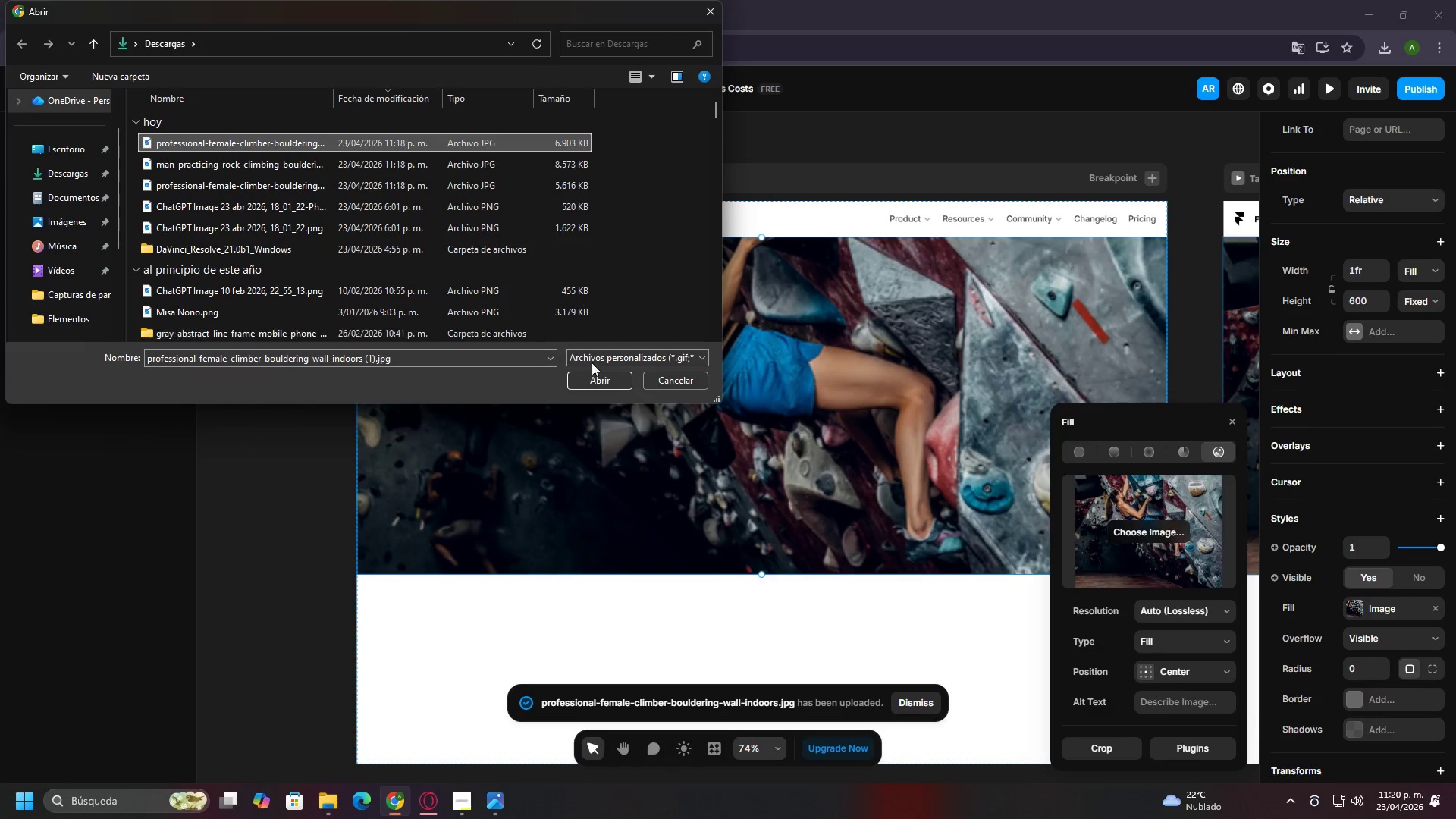 
left_click([607, 378])
 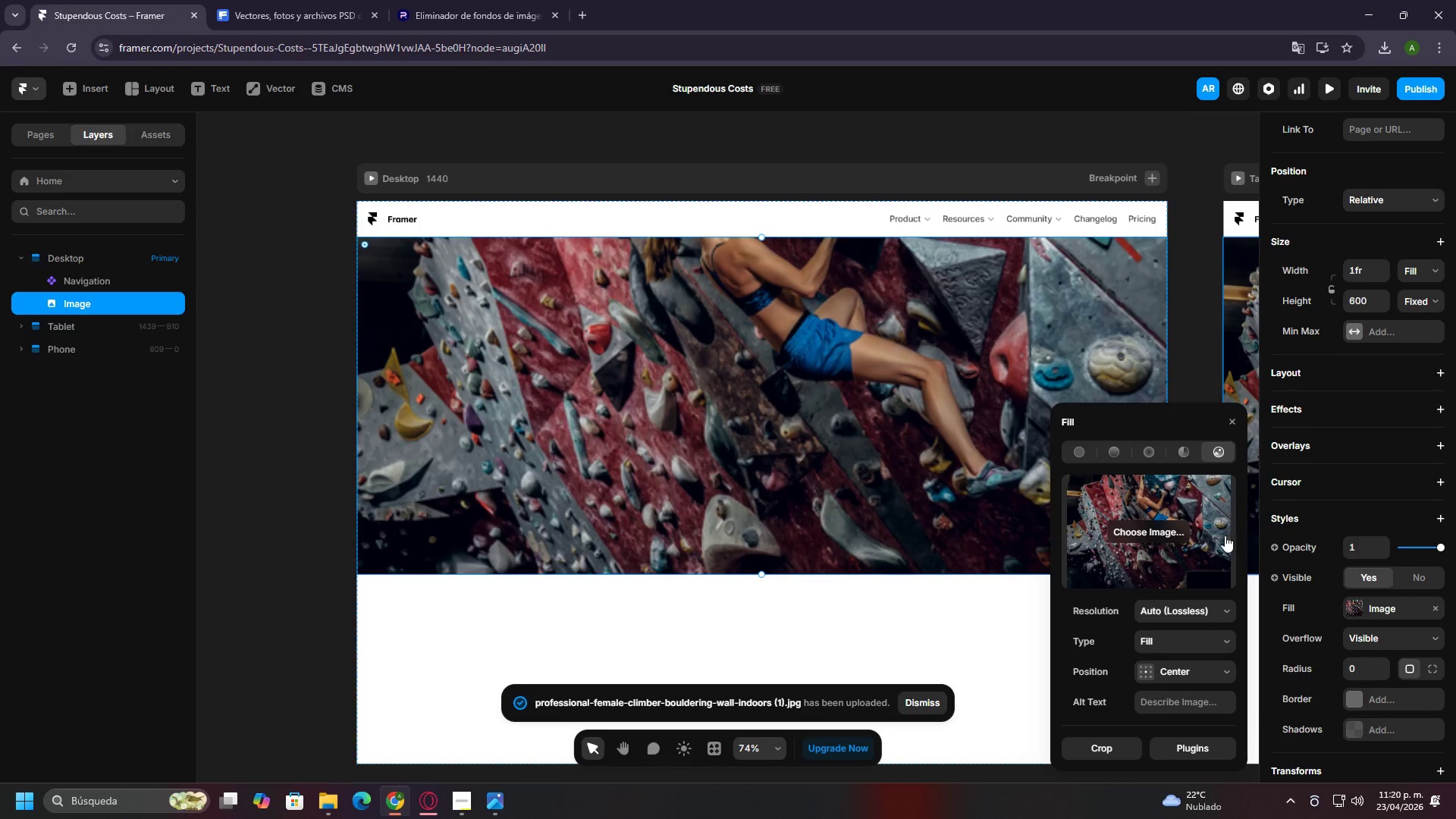 
wait(6.12)
 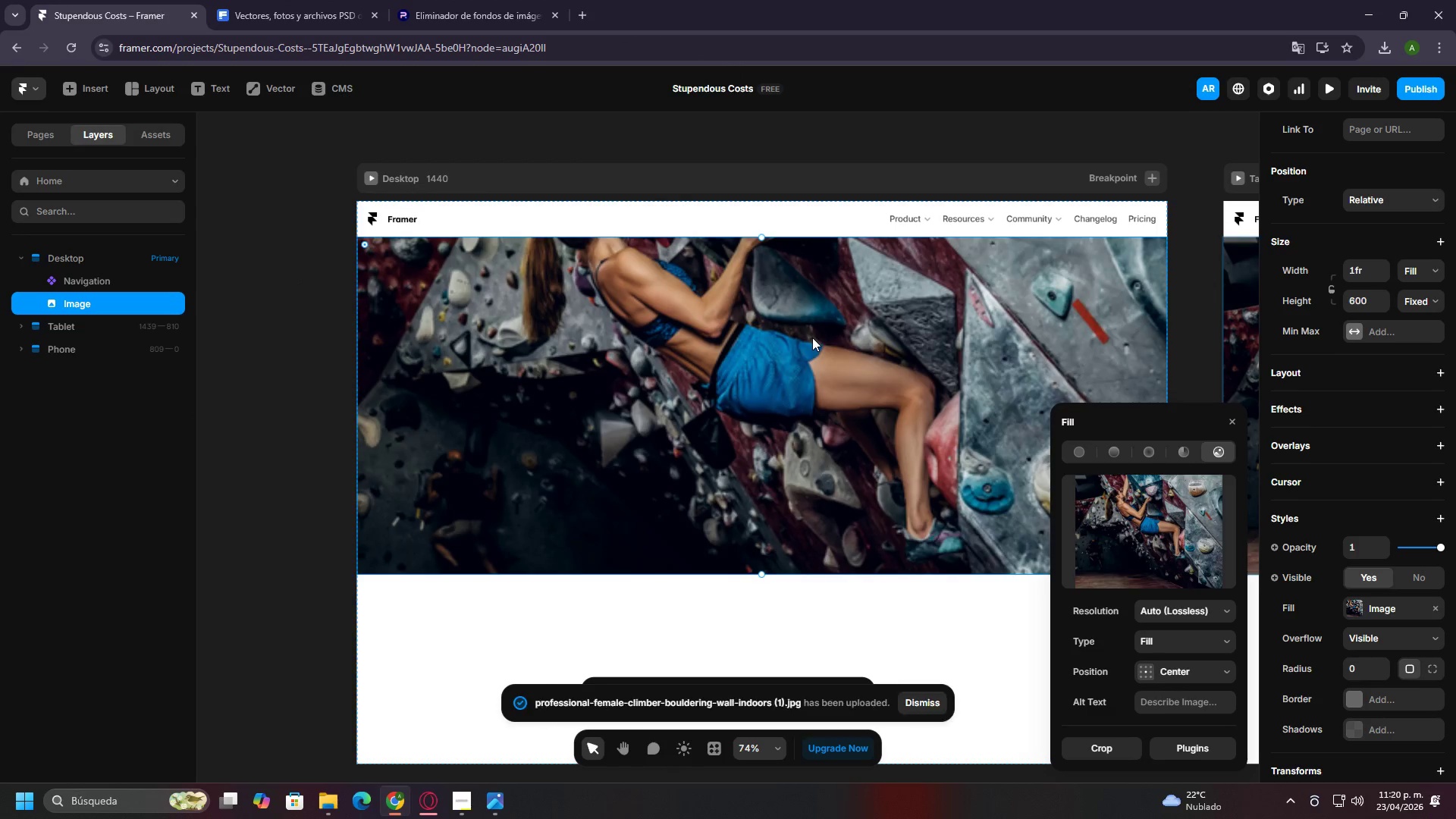 
left_click([1125, 745])
 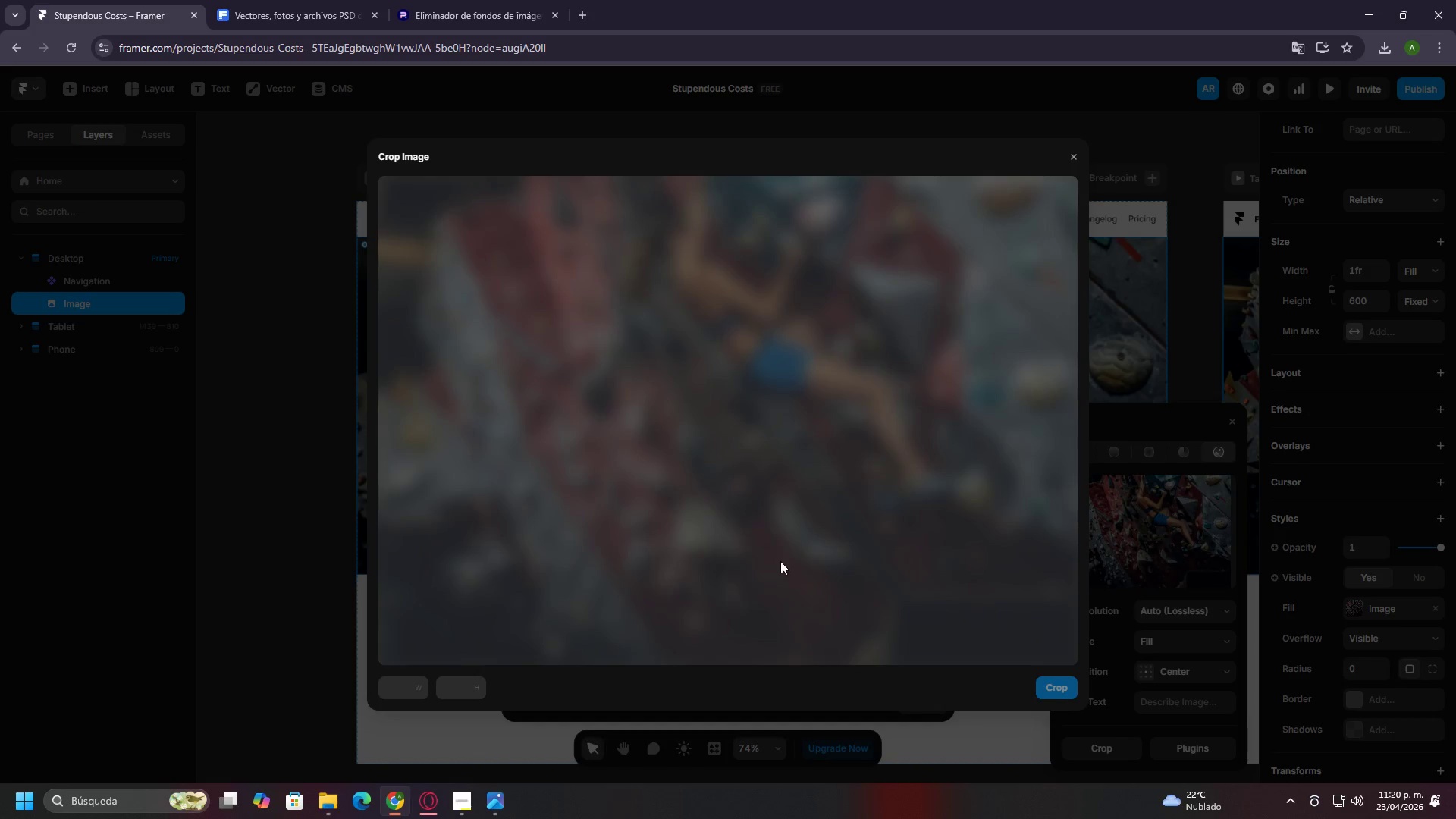 
wait(6.89)
 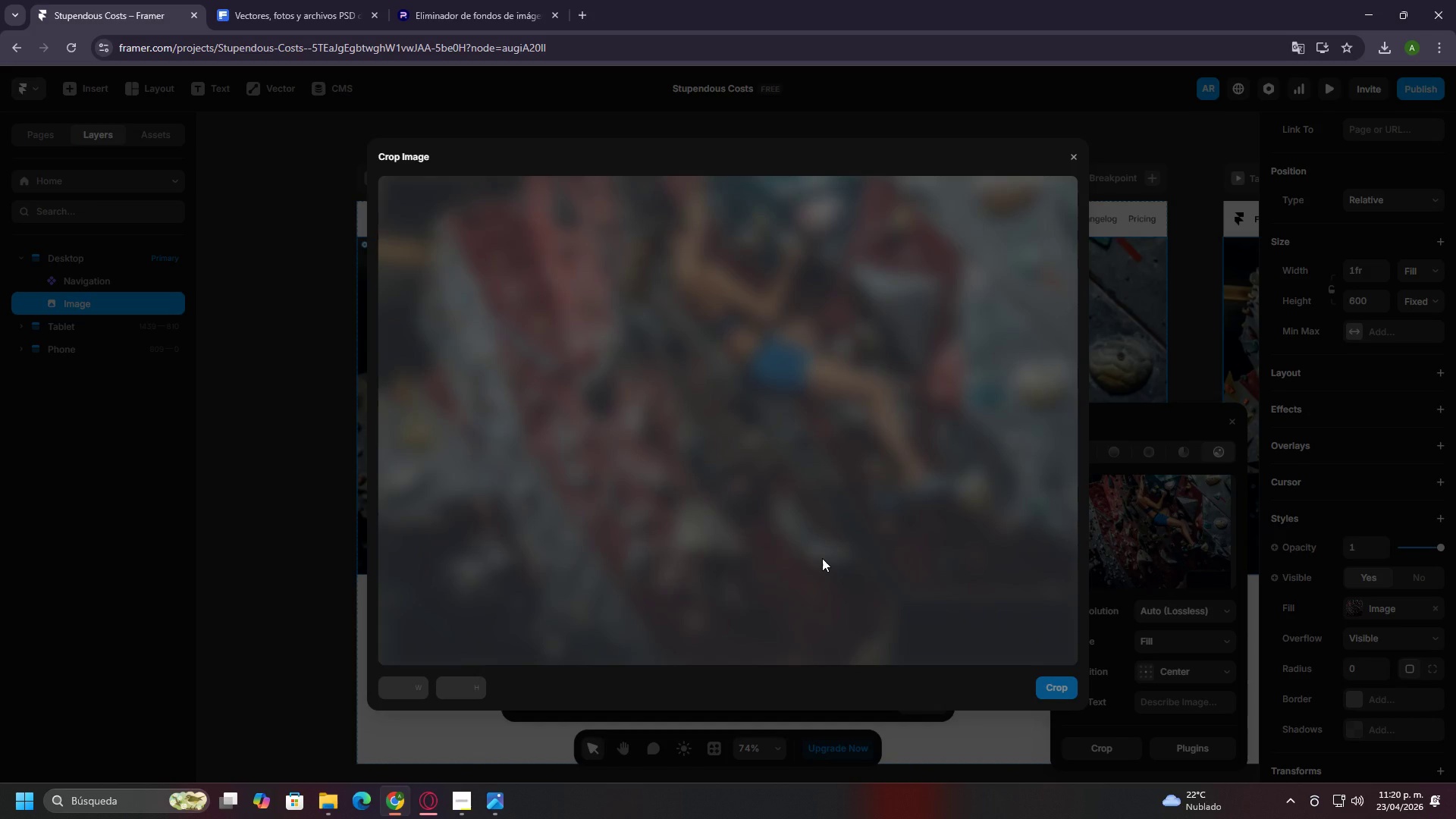 
left_click([1072, 155])
 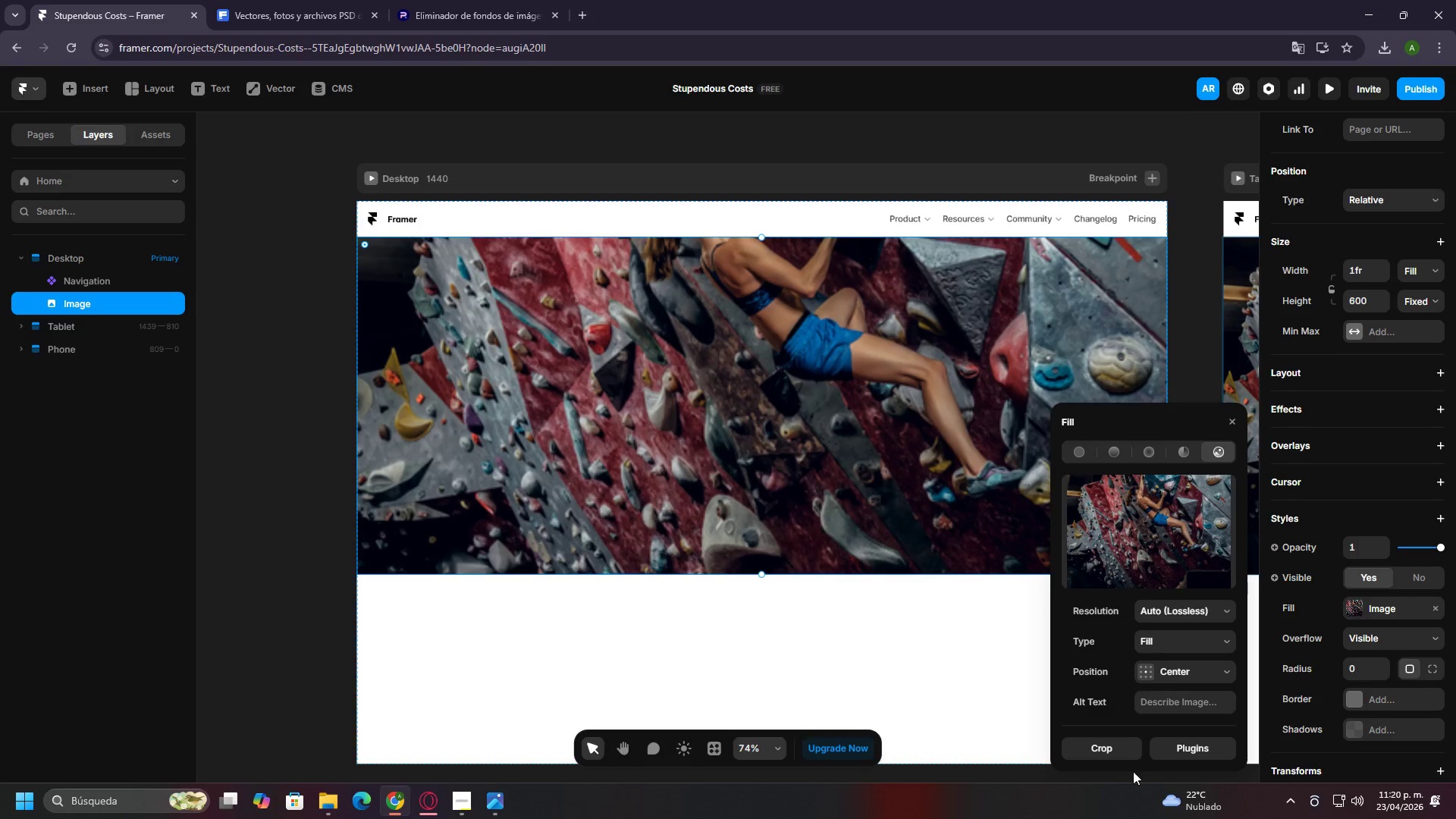 
left_click([1113, 755])
 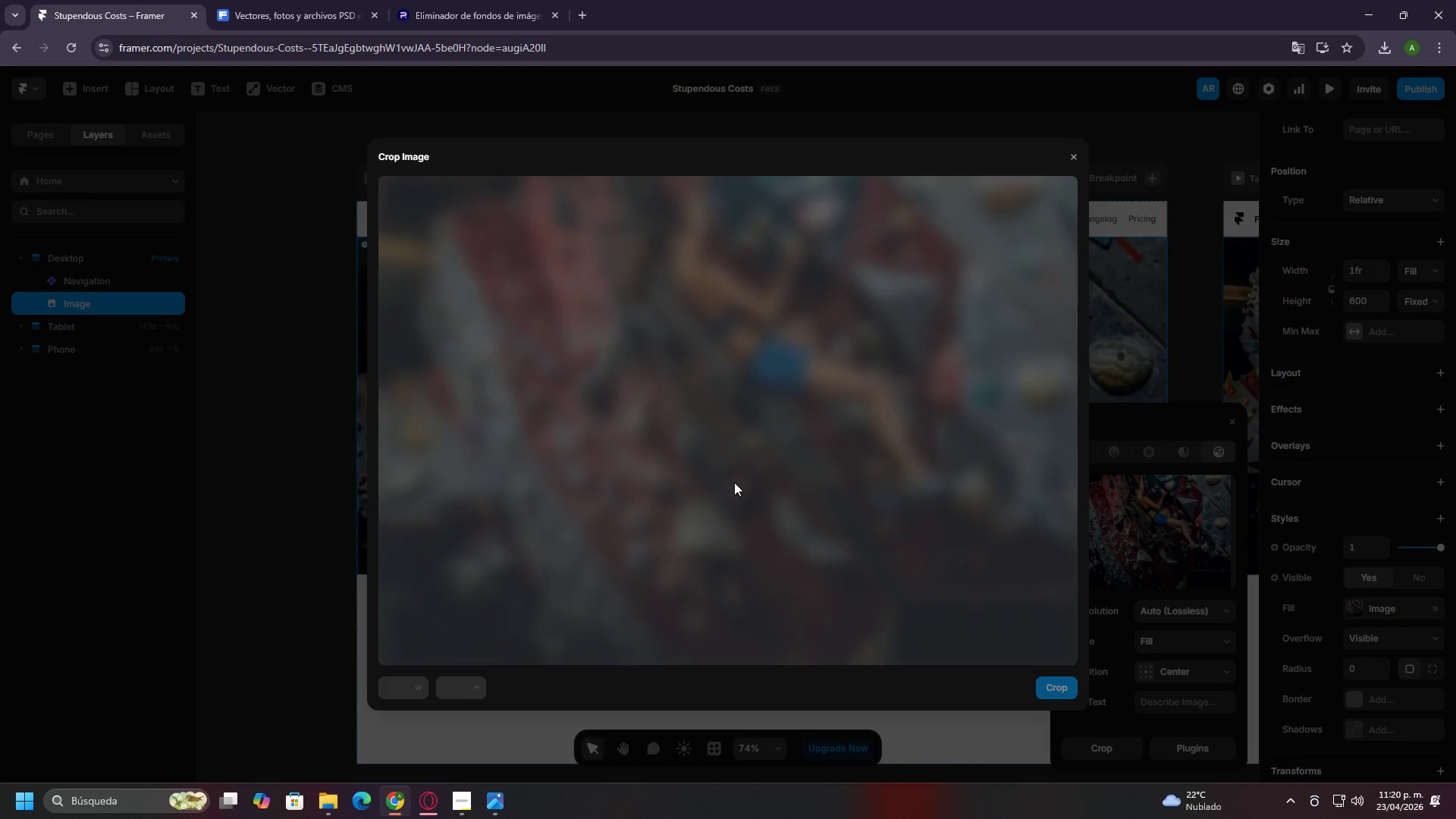 
wait(5.33)
 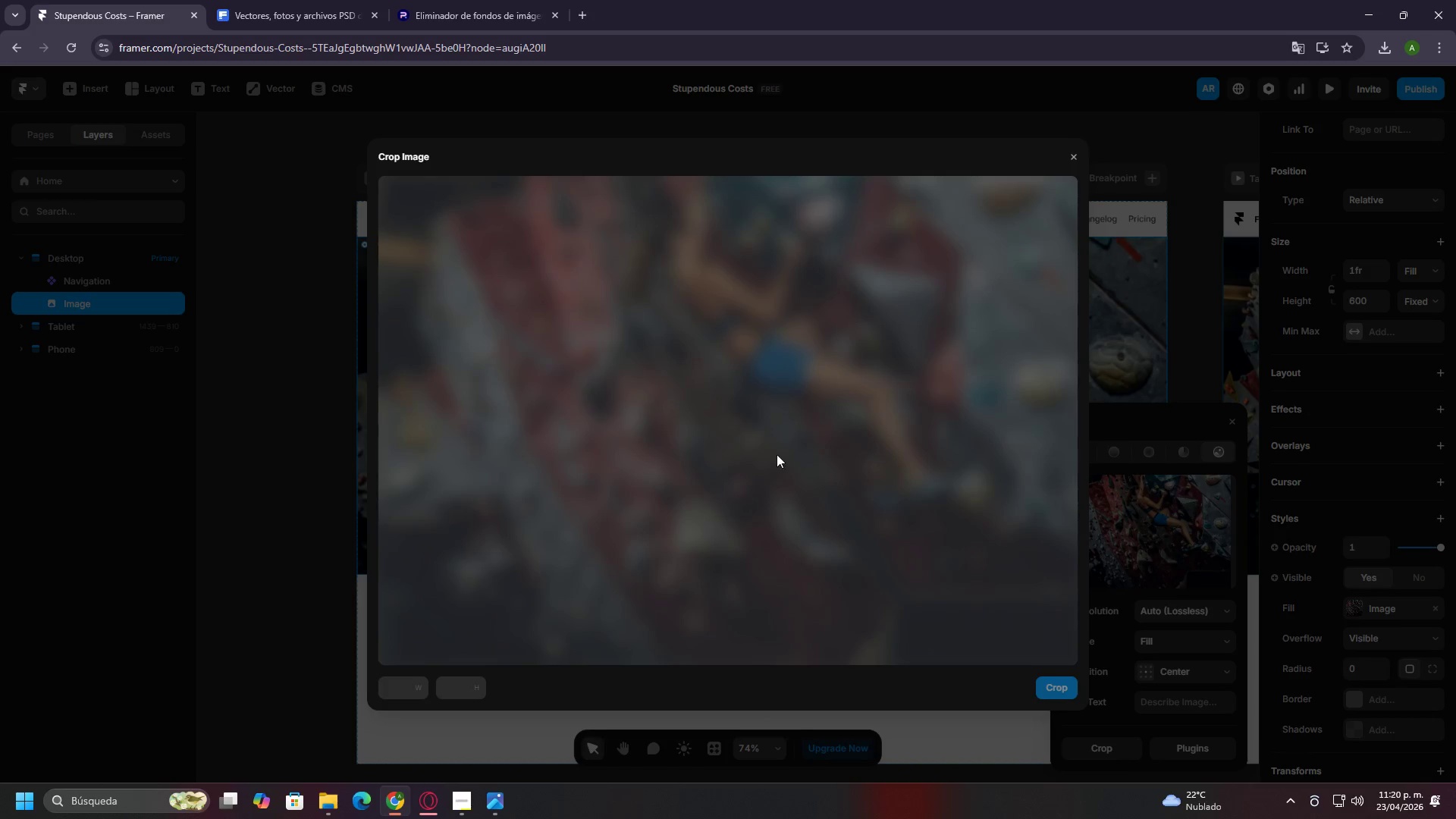 
left_click([1072, 149])
 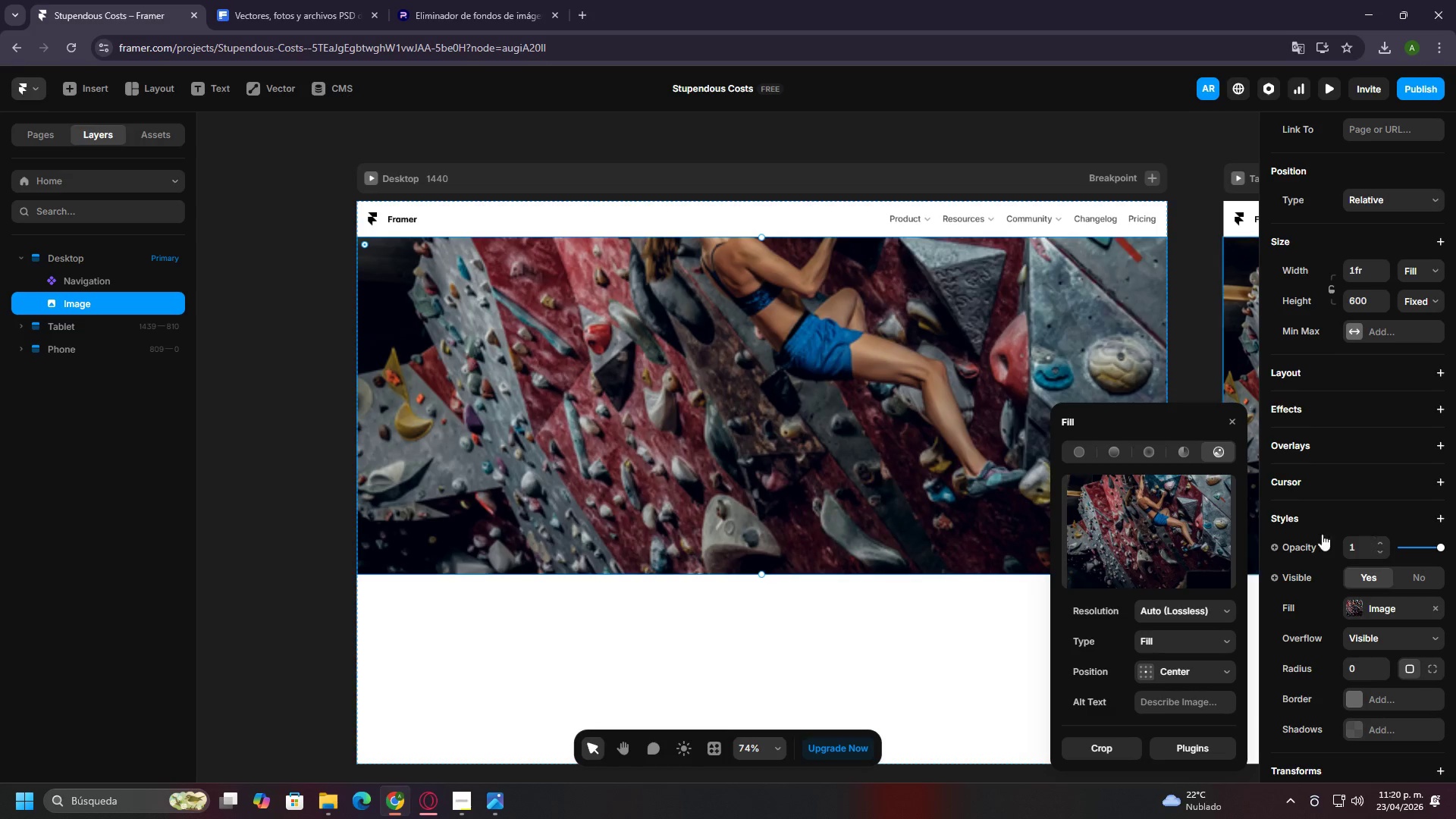 
left_click([1164, 536])
 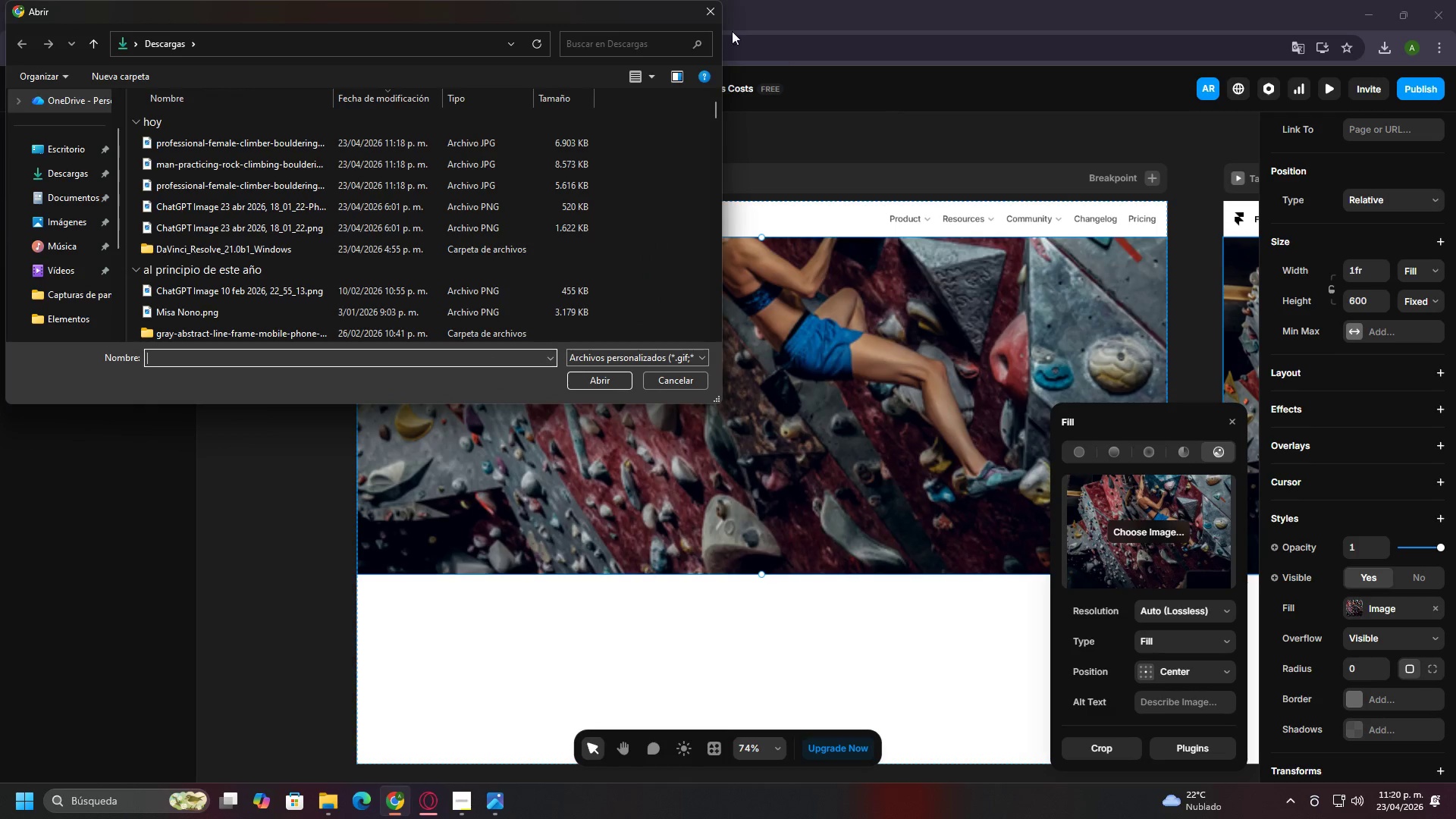 
double_click([712, 3])
 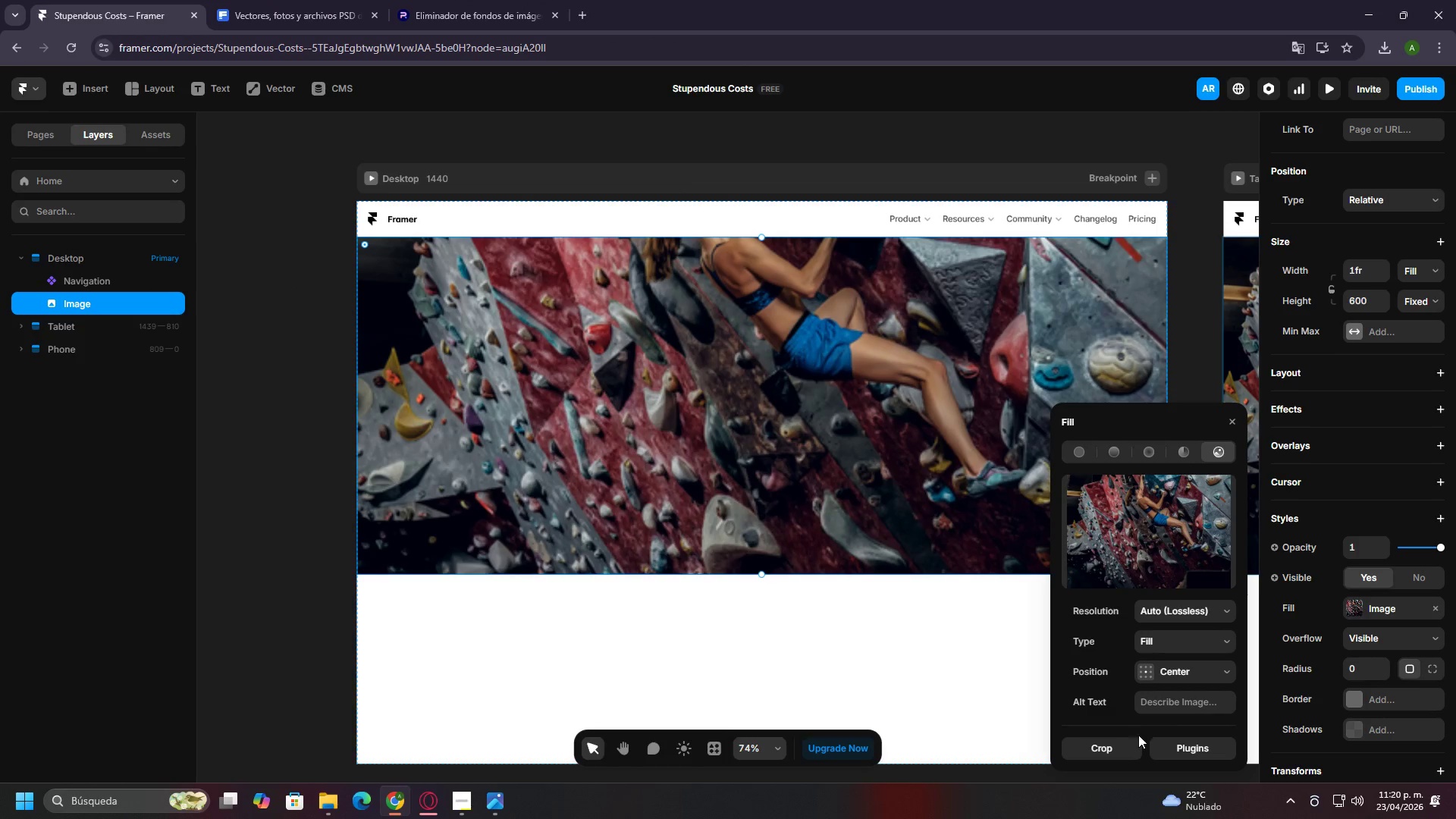 
left_click([1130, 743])
 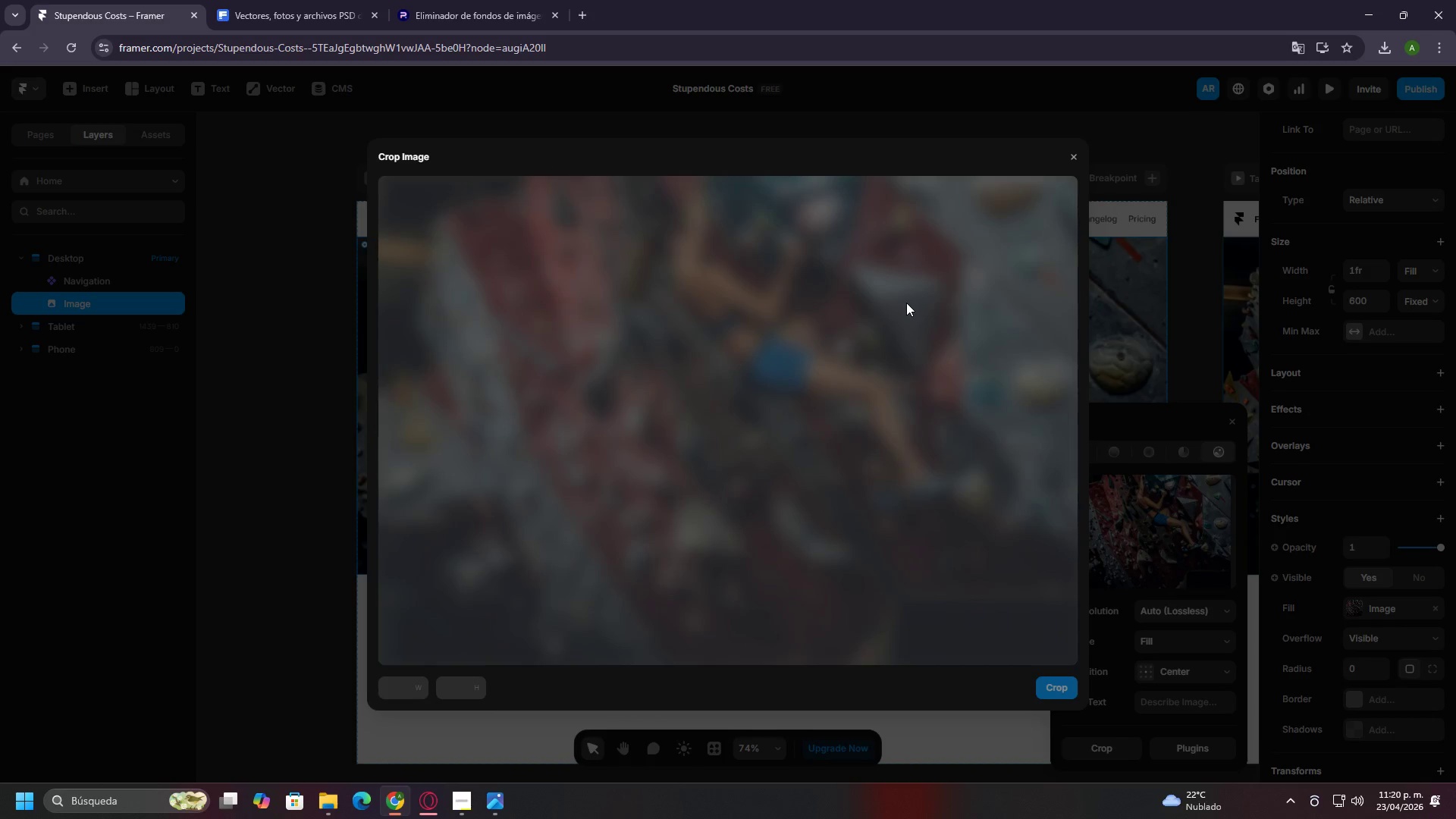 
left_click_drag(start_coordinate=[908, 297], to_coordinate=[909, 284])
 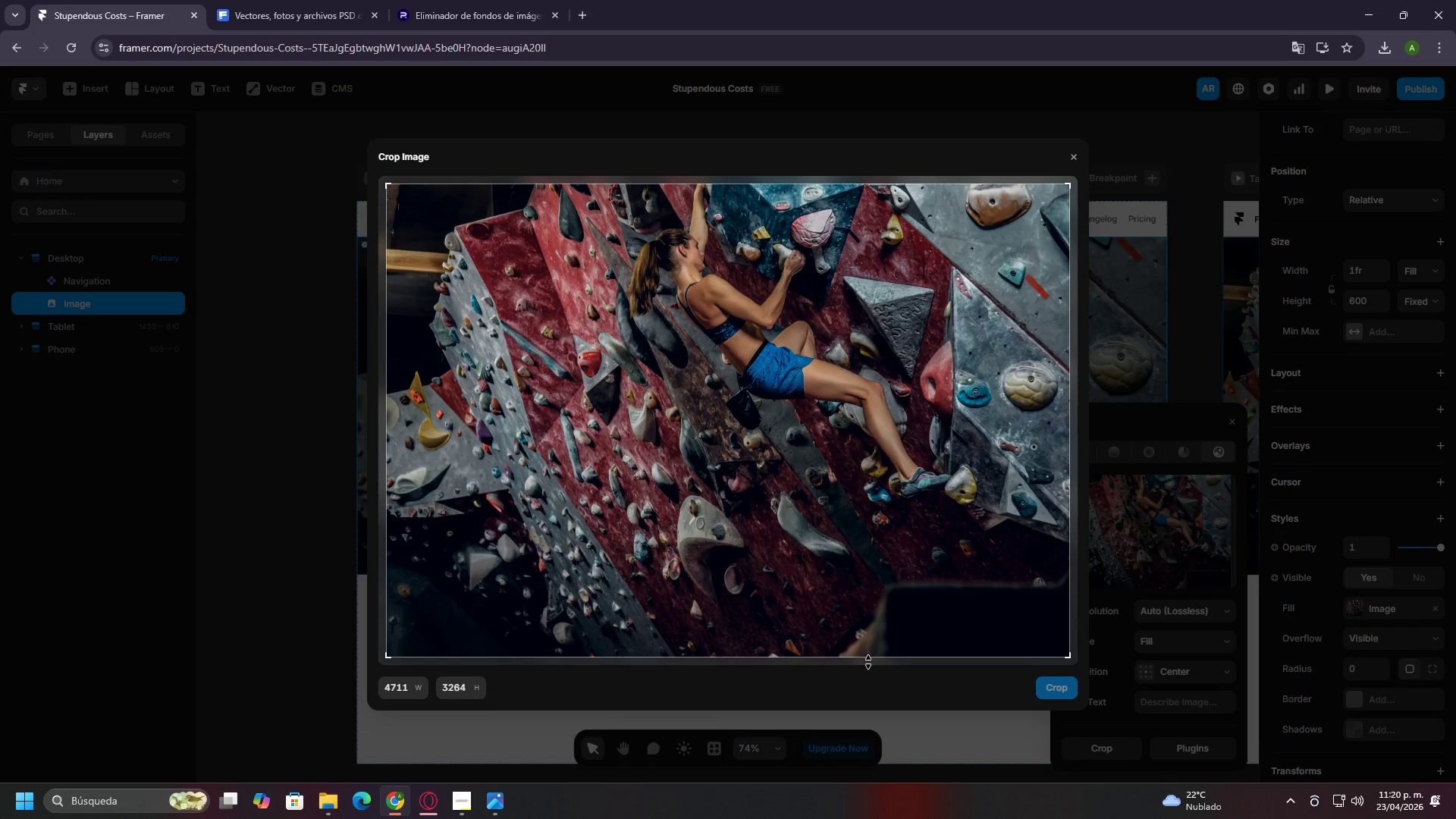 
left_click_drag(start_coordinate=[868, 662], to_coordinate=[855, 517])
 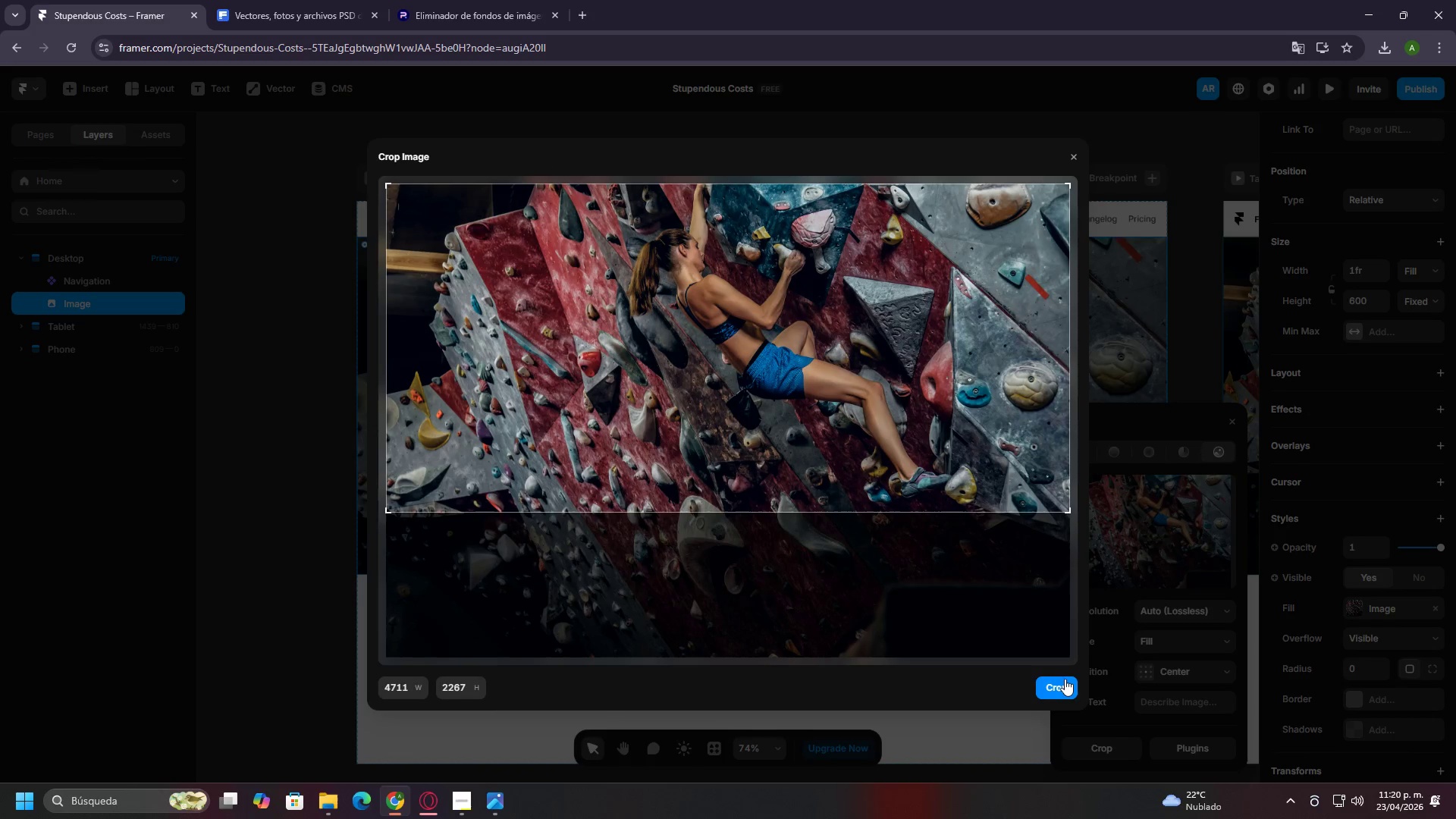 
left_click([1065, 679])
 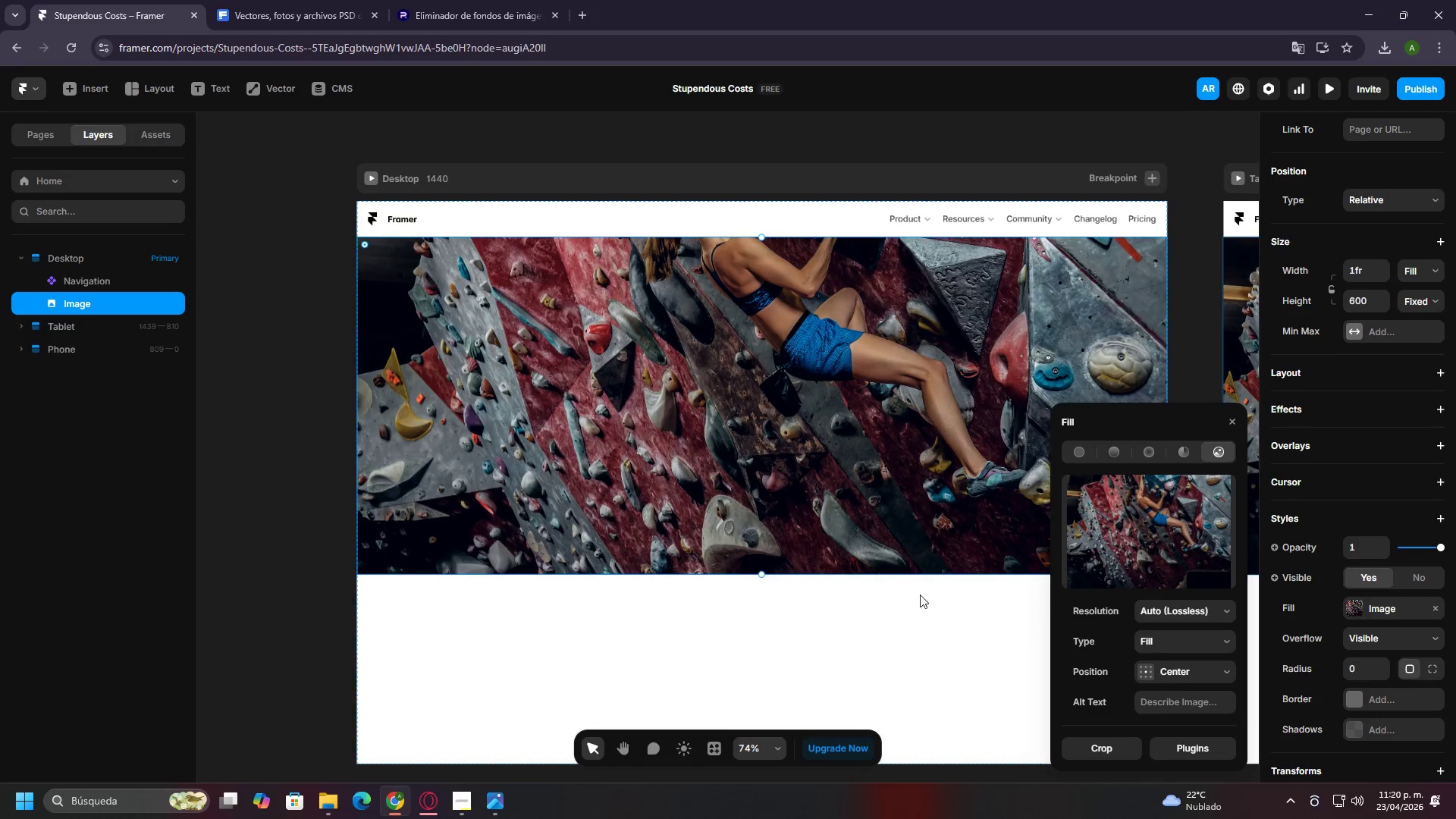 
left_click([268, 322])
 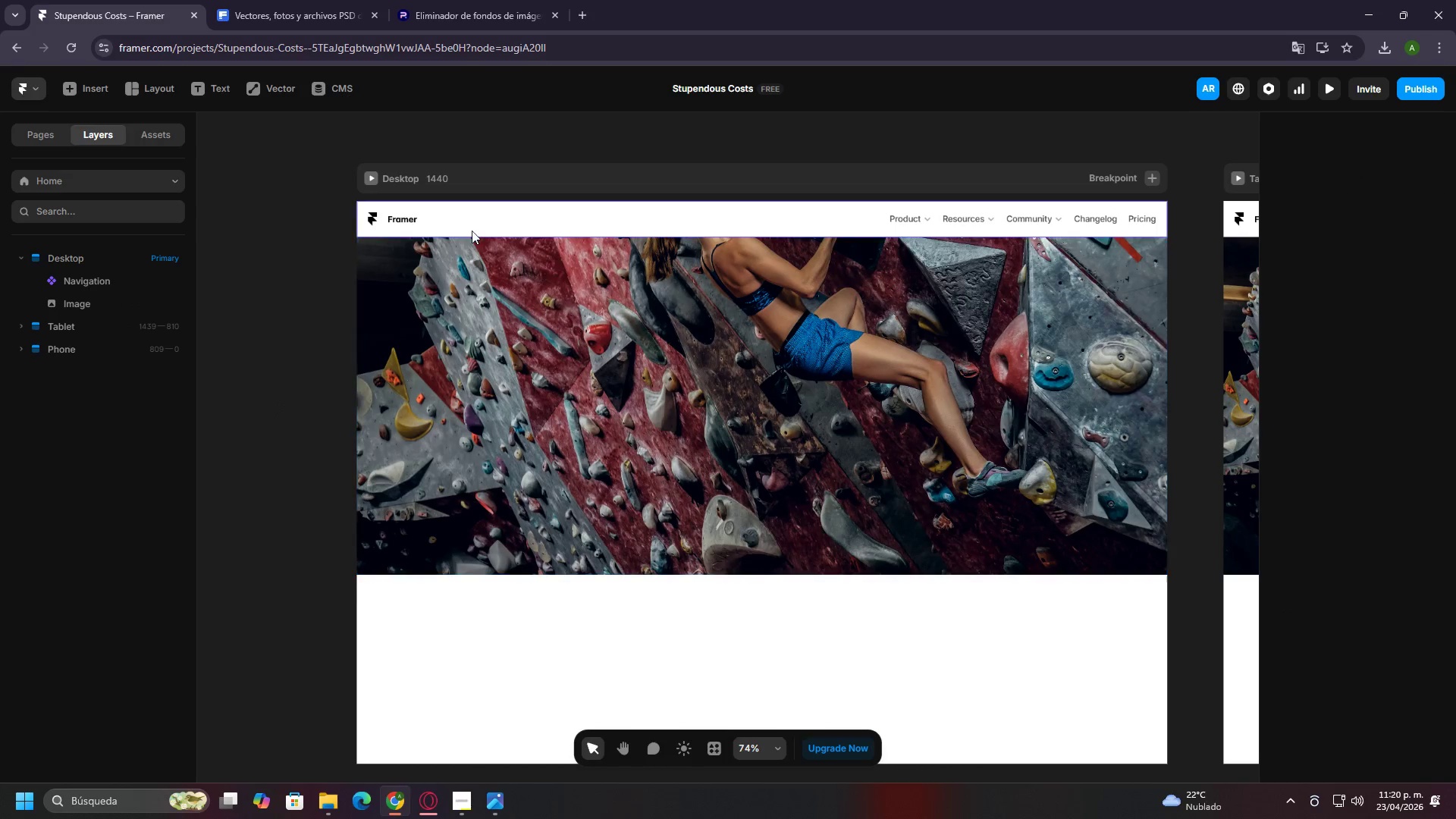 
left_click([459, 217])
 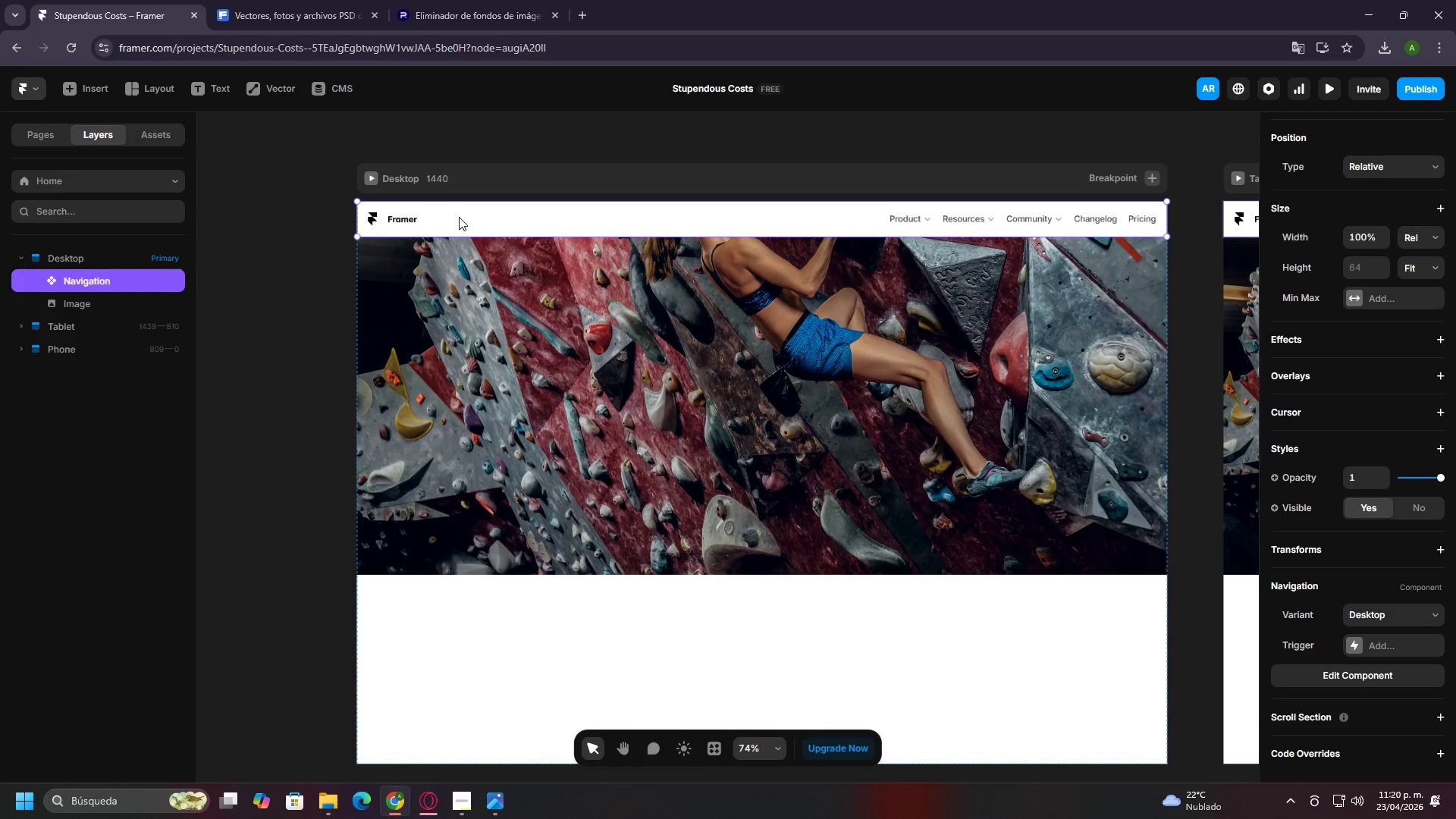 
double_click([459, 217])
 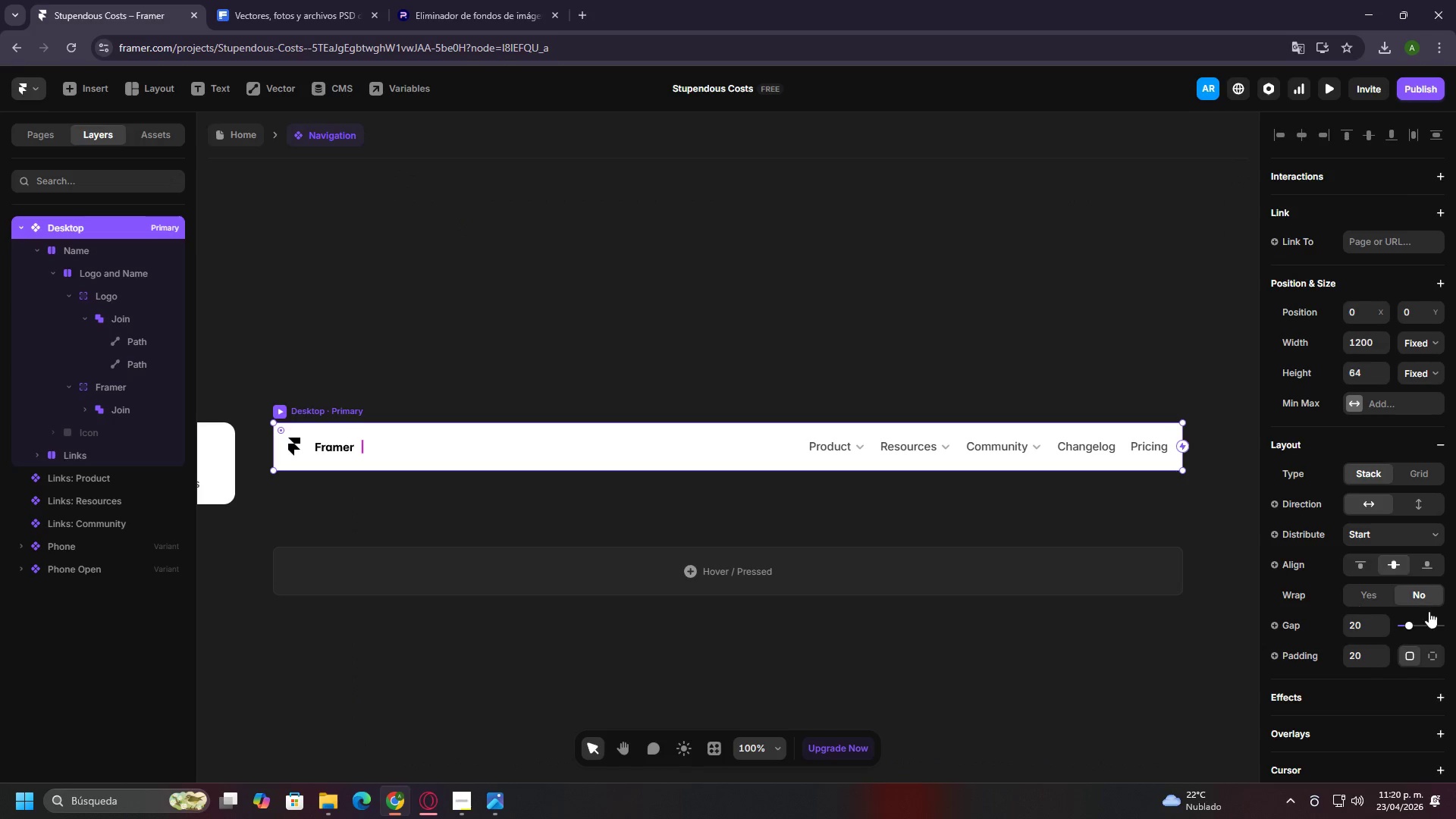 
scroll: coordinate [1348, 516], scroll_direction: down, amount: 9.0
 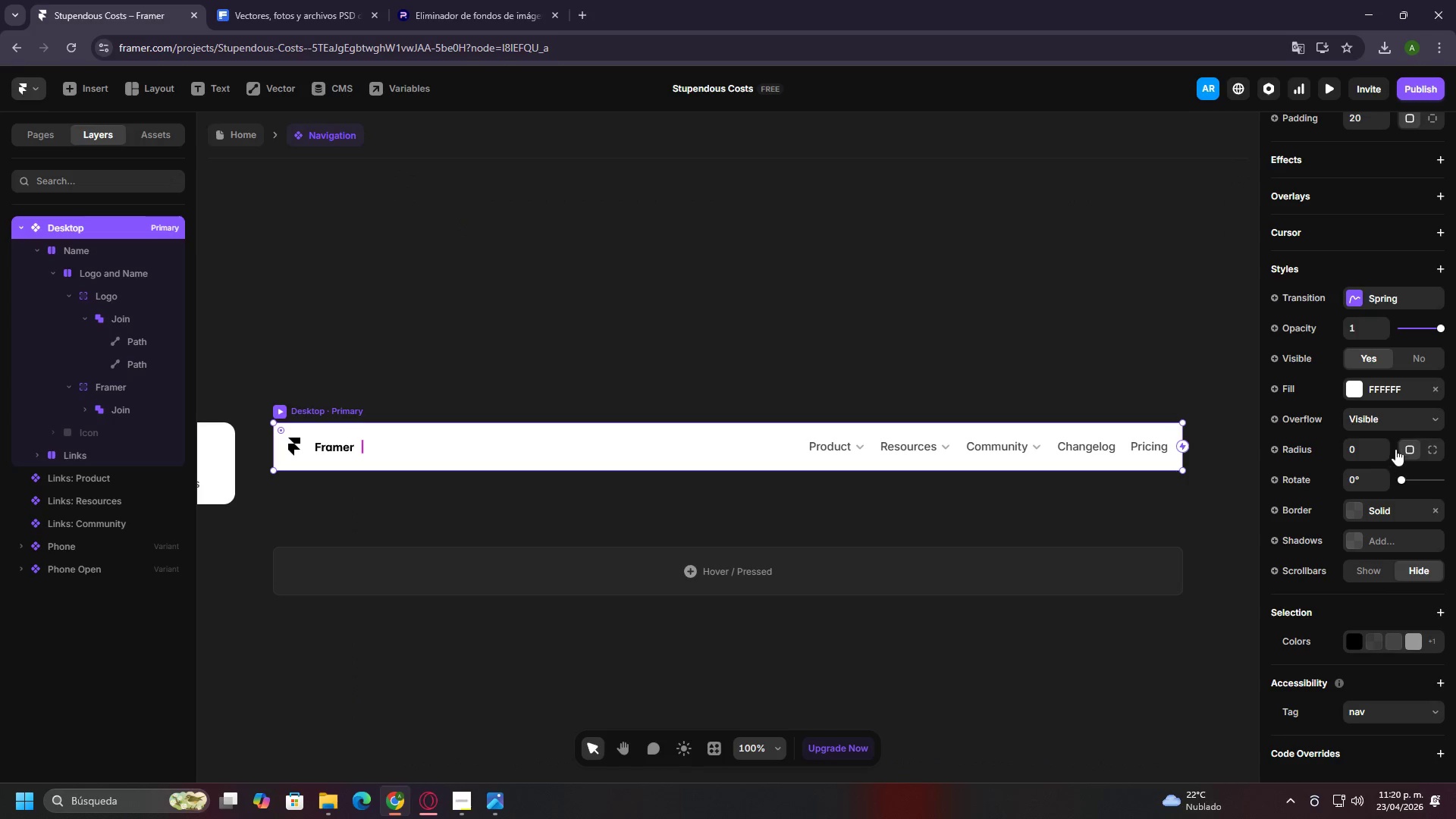 
left_click([1397, 415])
 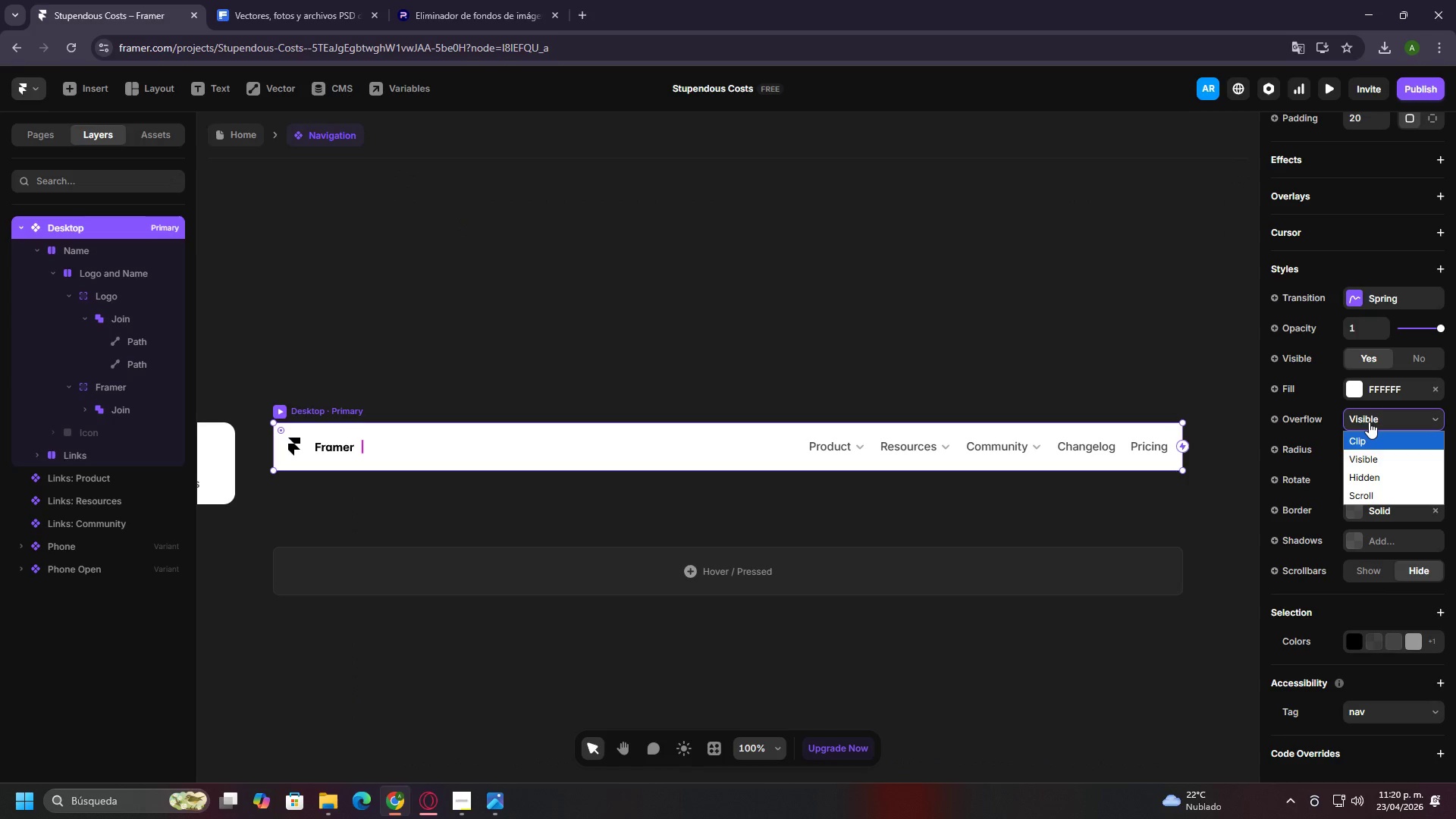 
left_click([1364, 269])
 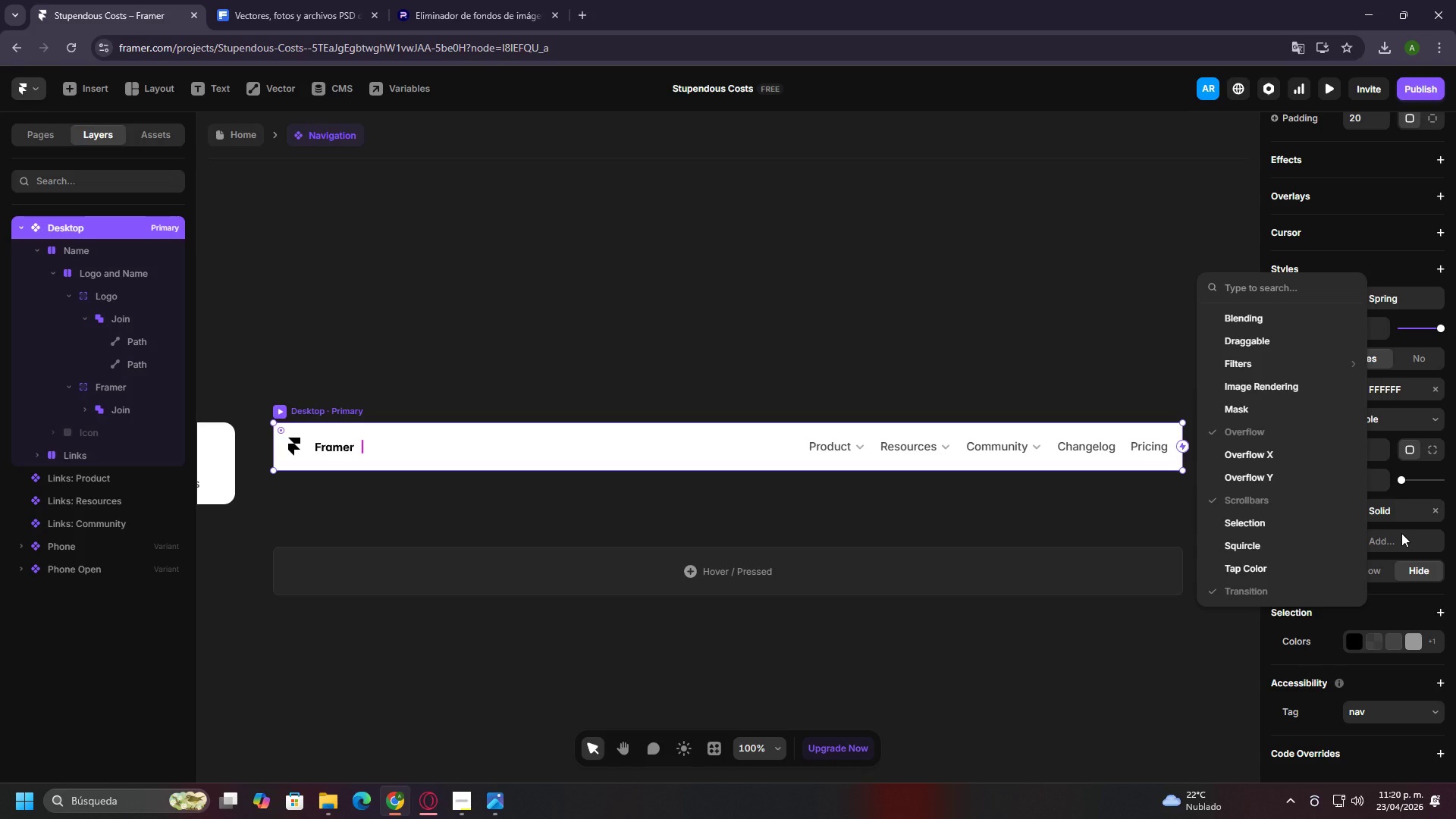 
left_click([1401, 533])
 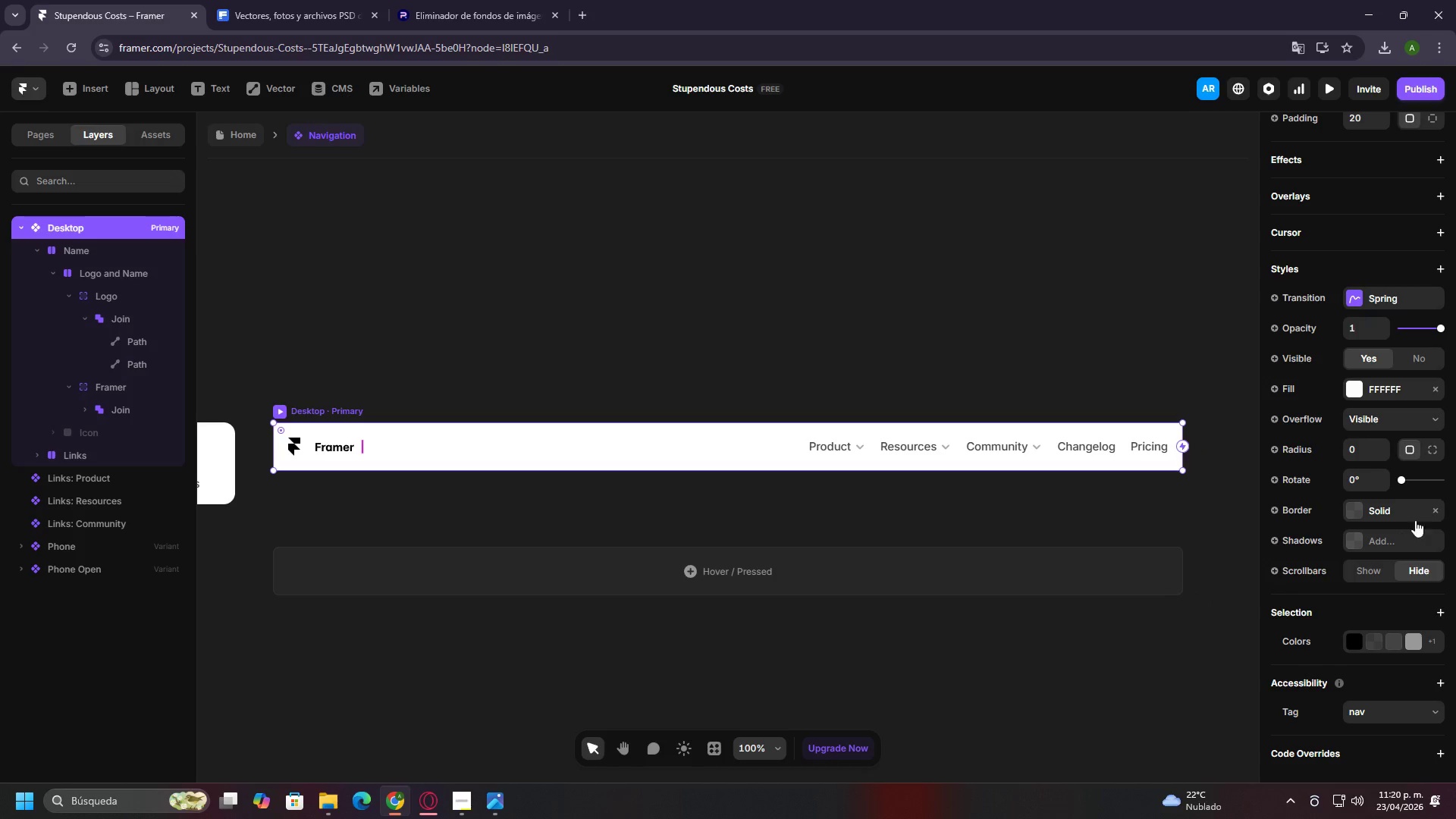 
mouse_move([1426, 536])
 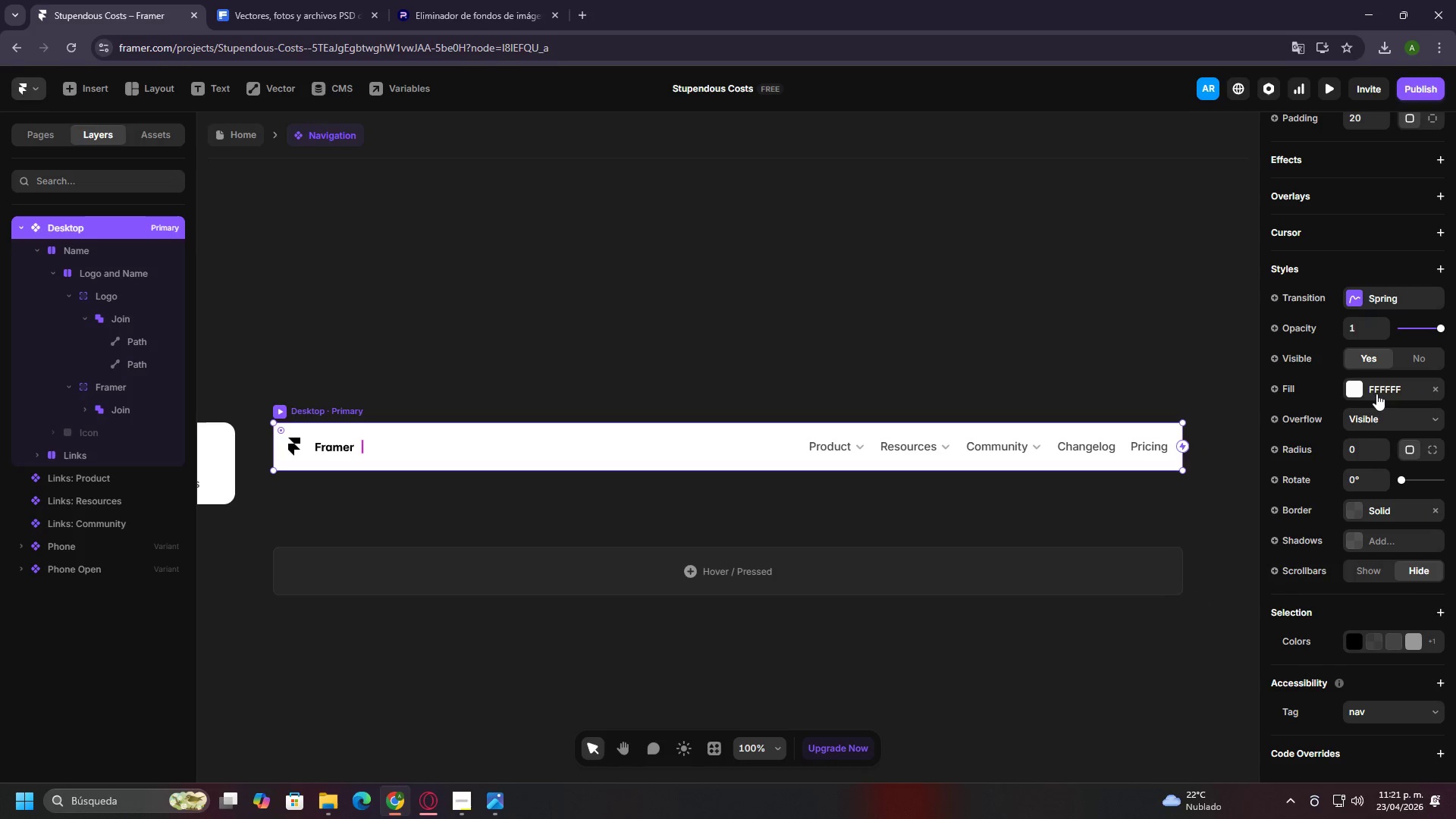 
left_click([1354, 391])
 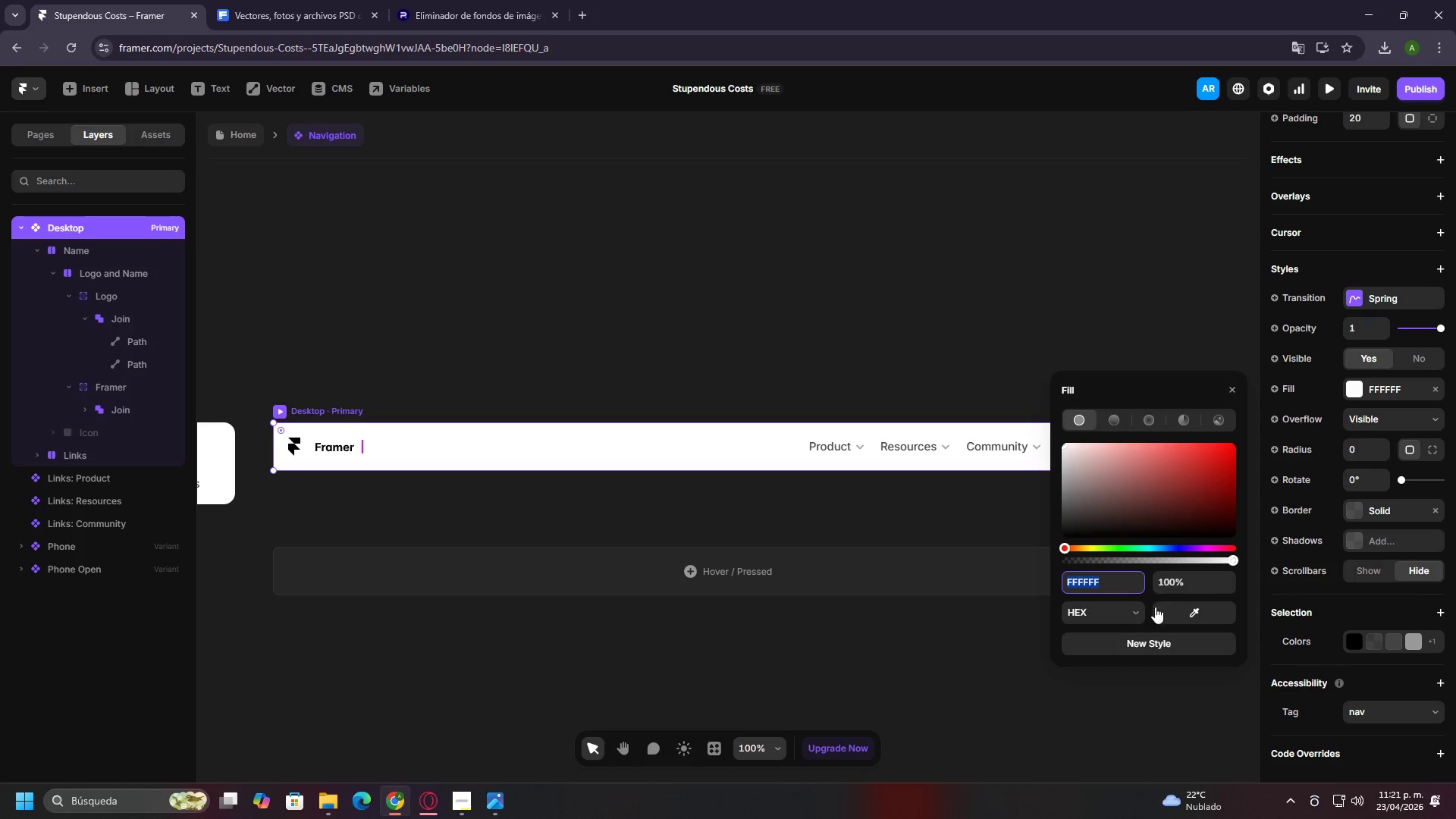 
left_click([1172, 581])
 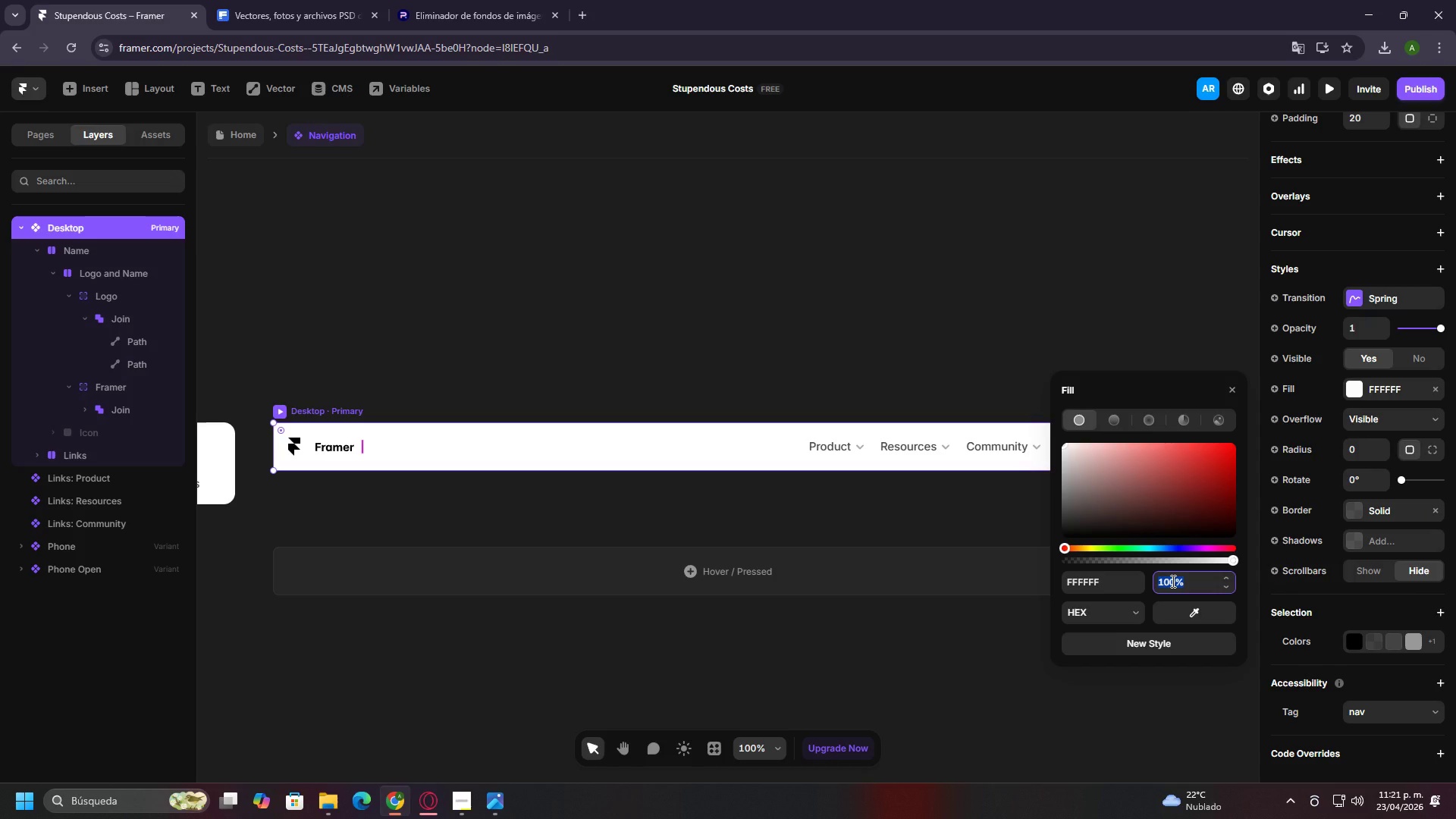 
key(0)
 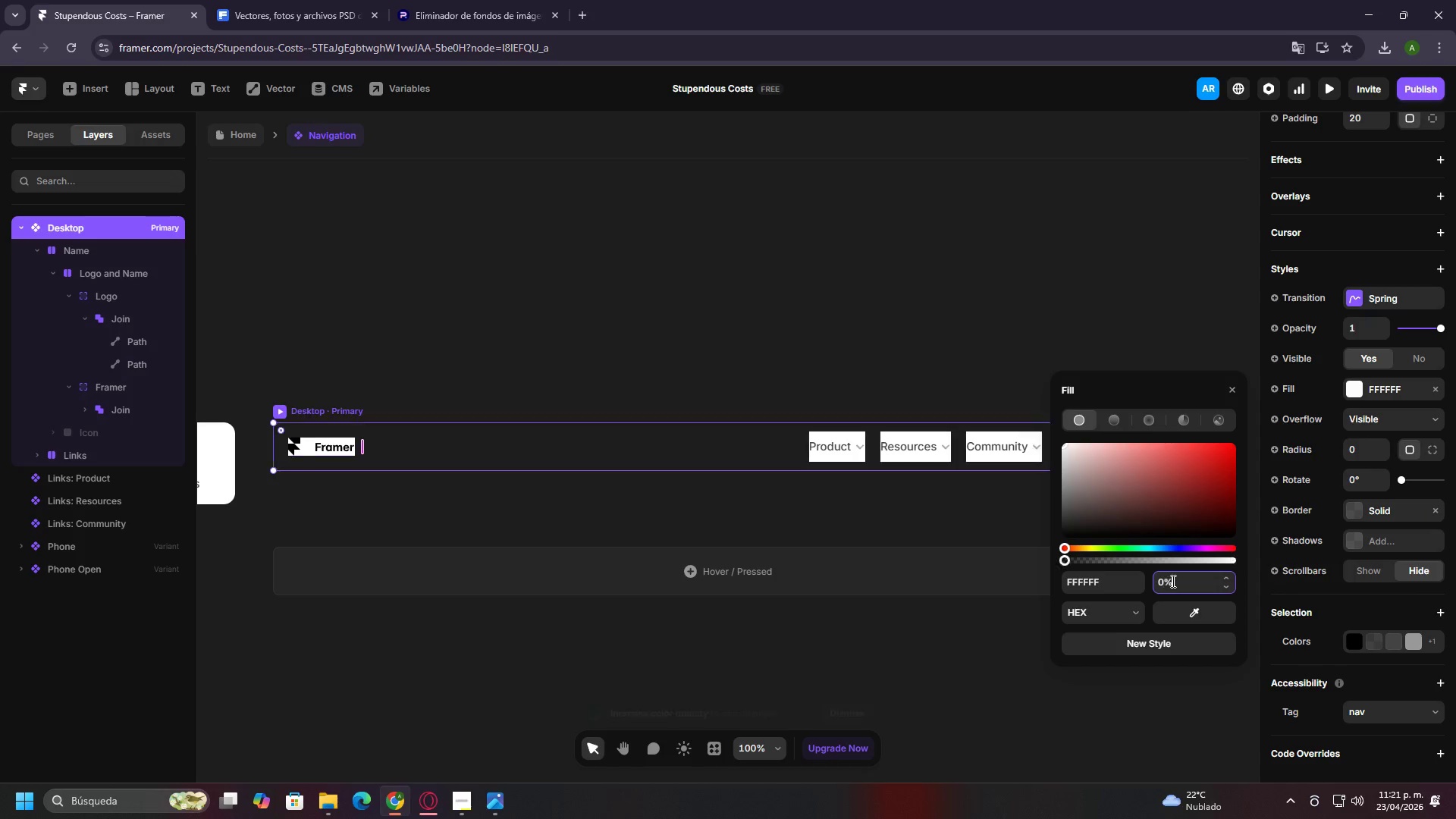 
key(Enter)
 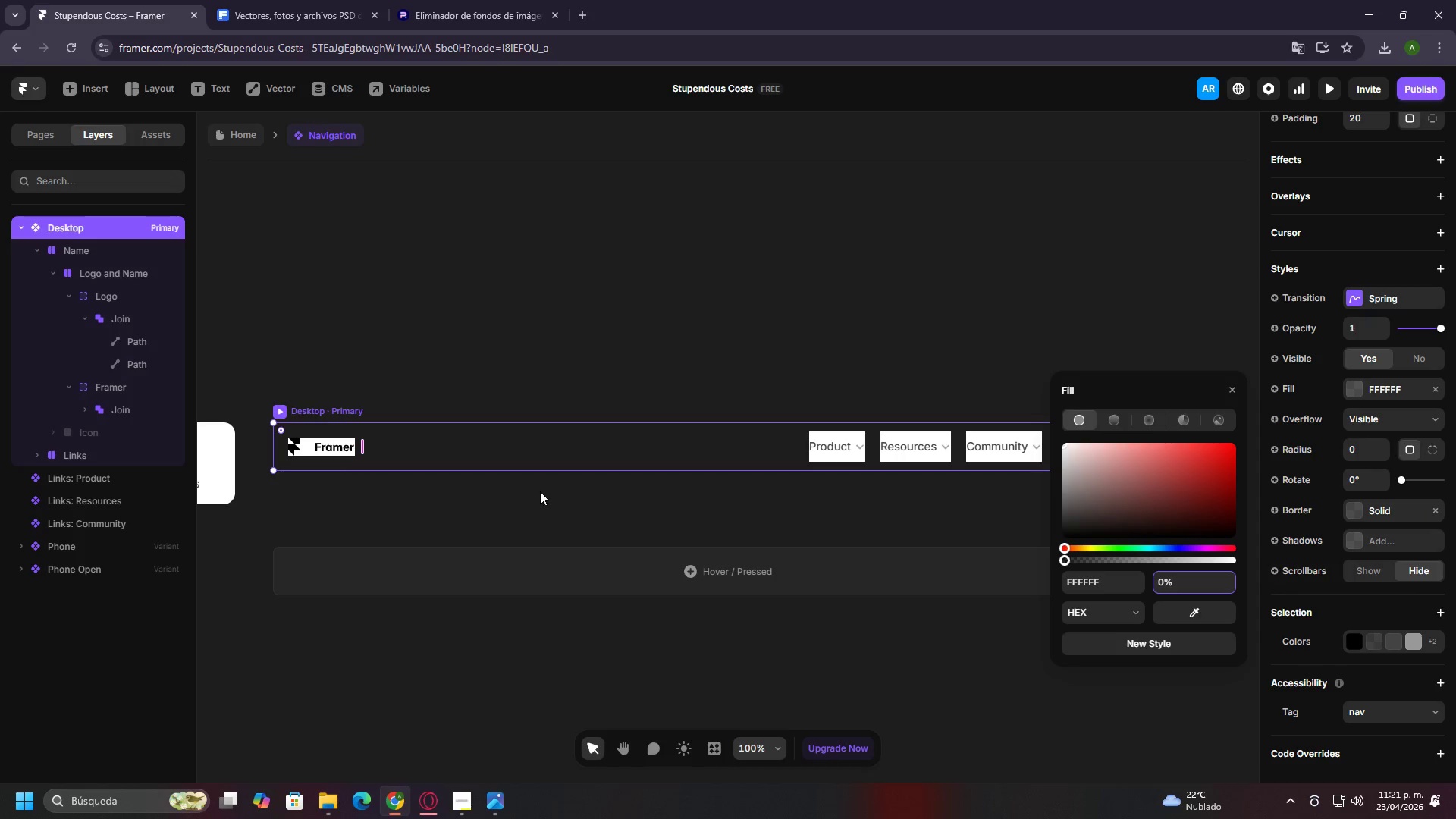 
left_click([342, 451])
 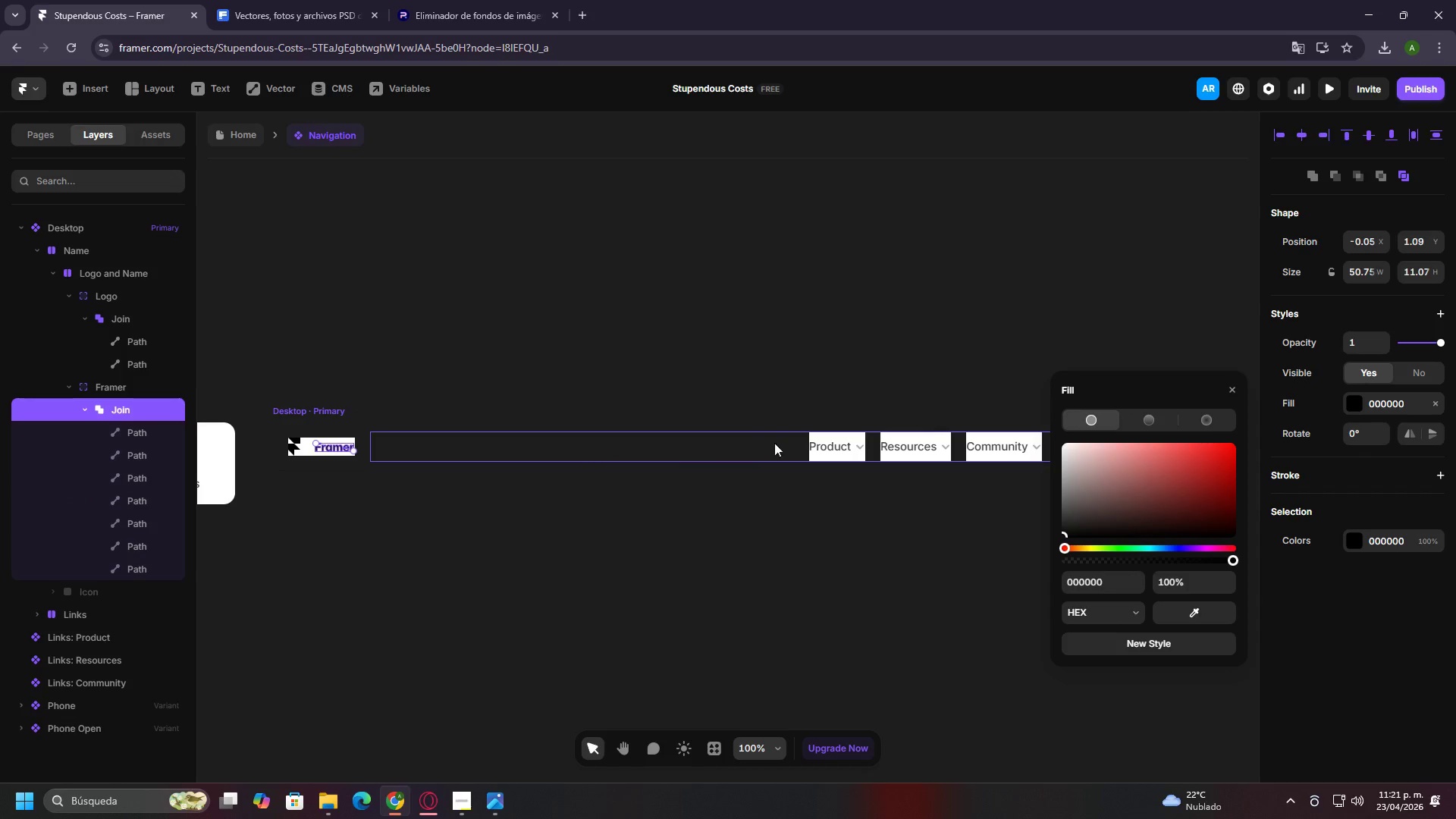 
left_click([809, 443])
 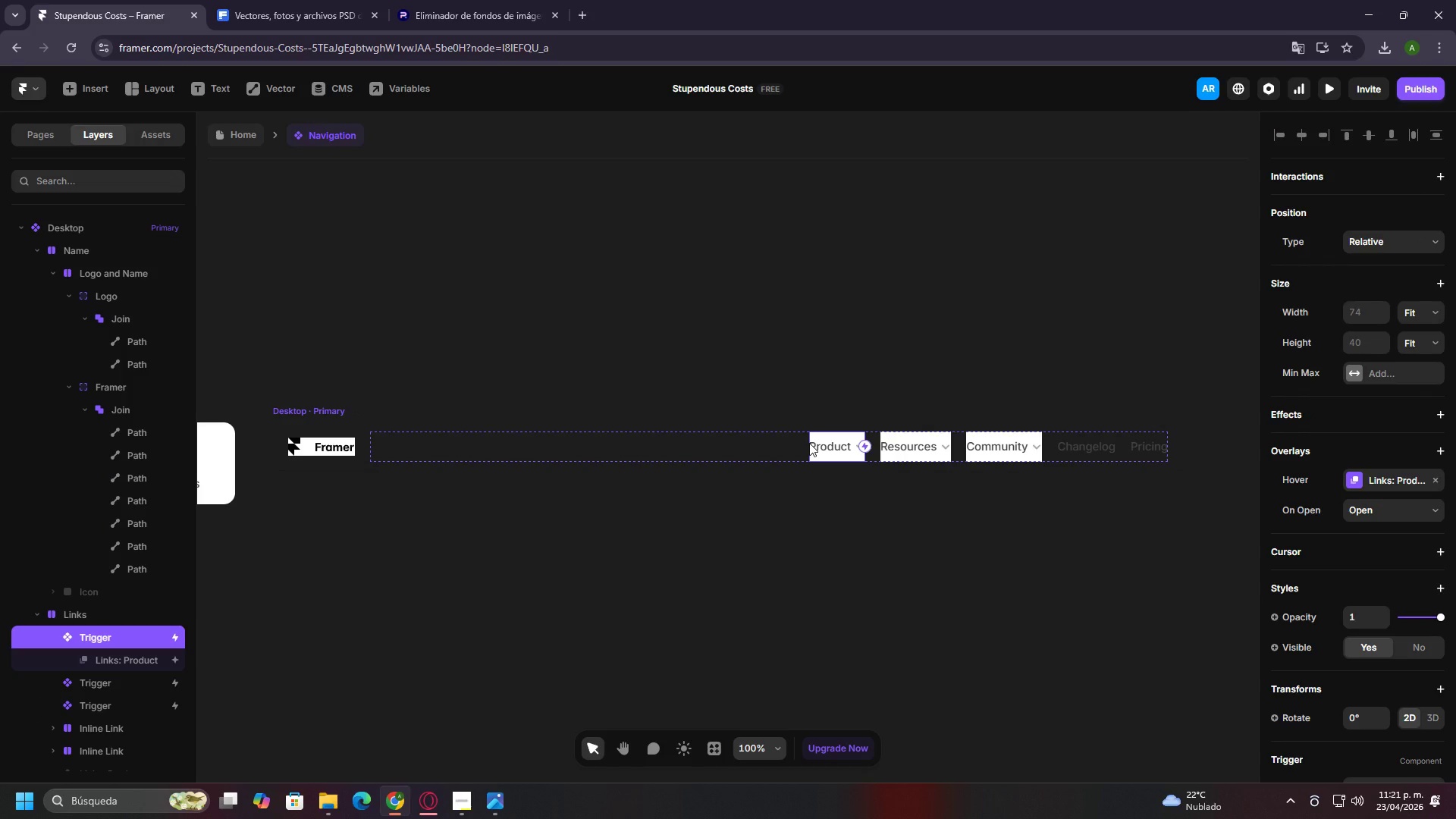 
left_click([809, 443])
 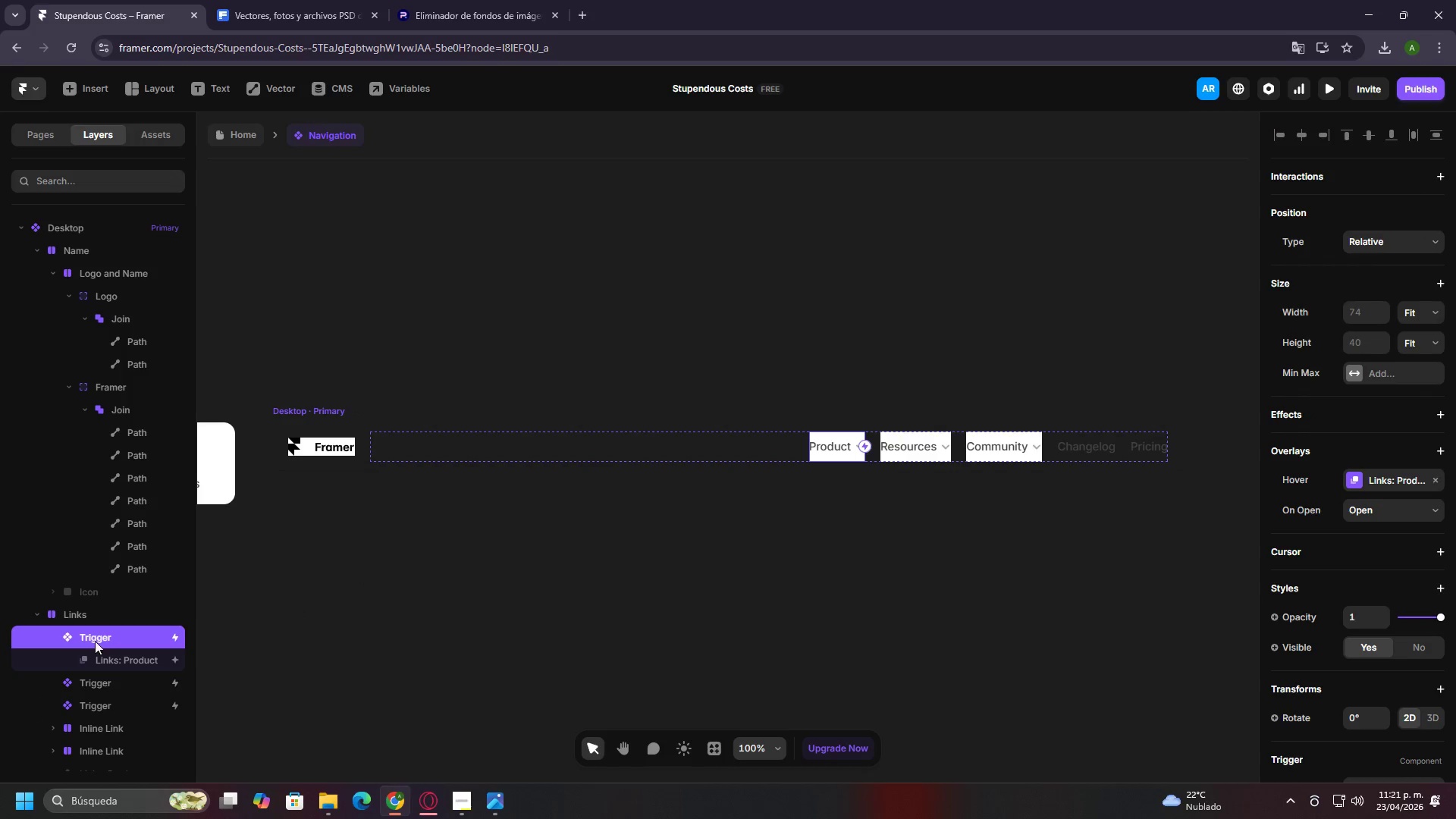 
left_click([99, 654])
 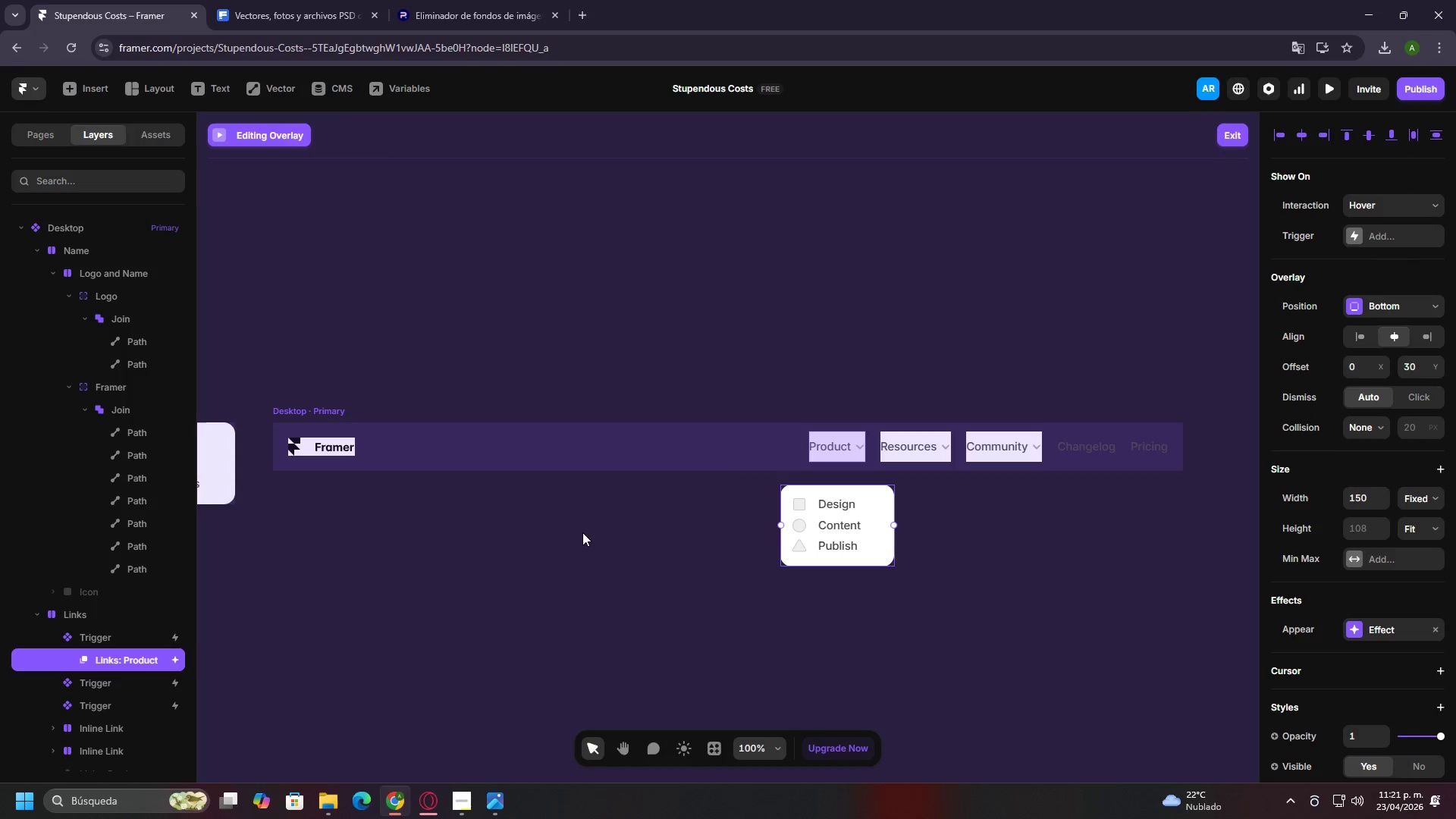 
scroll: coordinate [792, 515], scroll_direction: down, amount: 3.0
 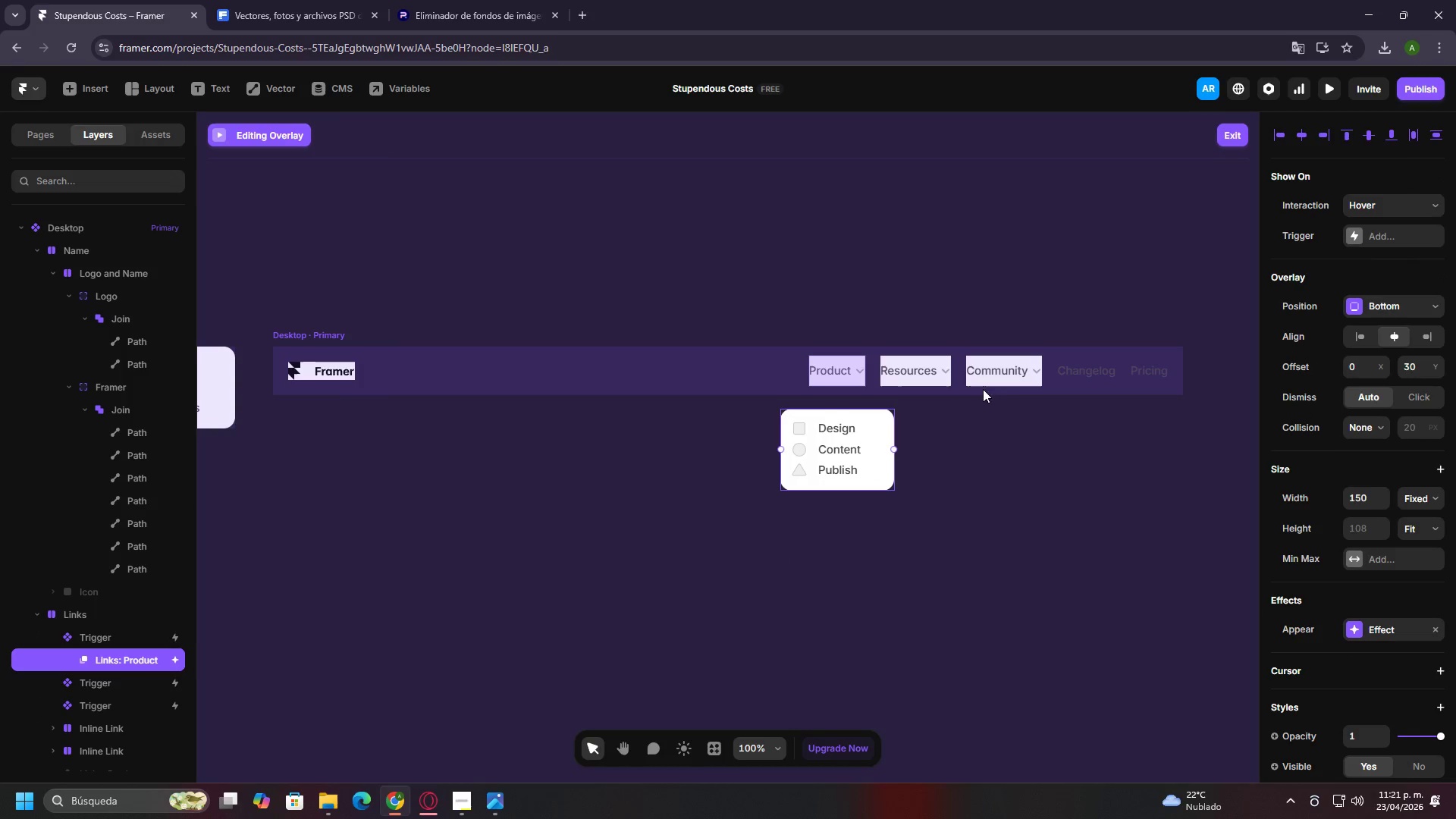 
left_click([849, 372])
 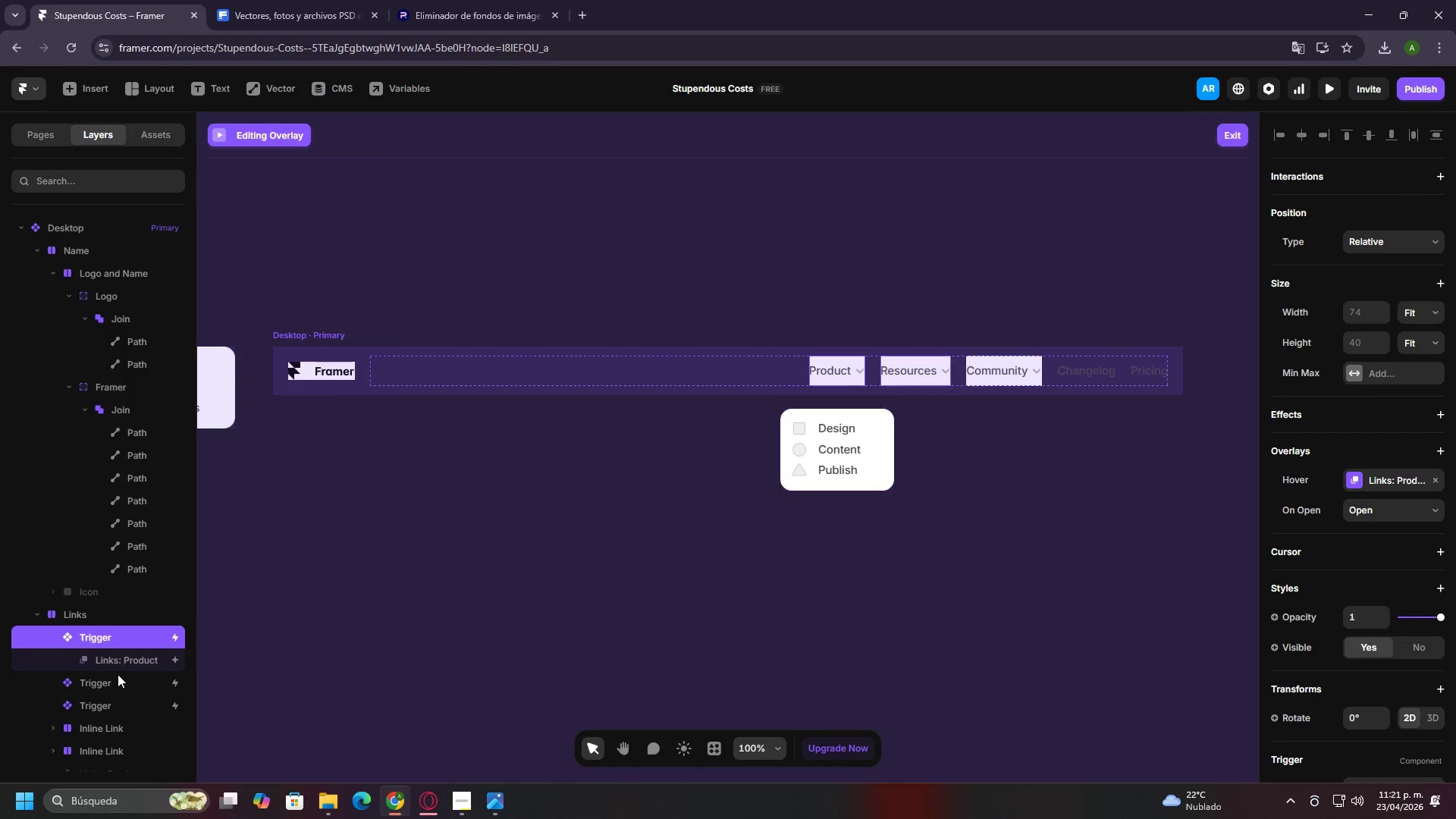 
left_click([99, 664])
 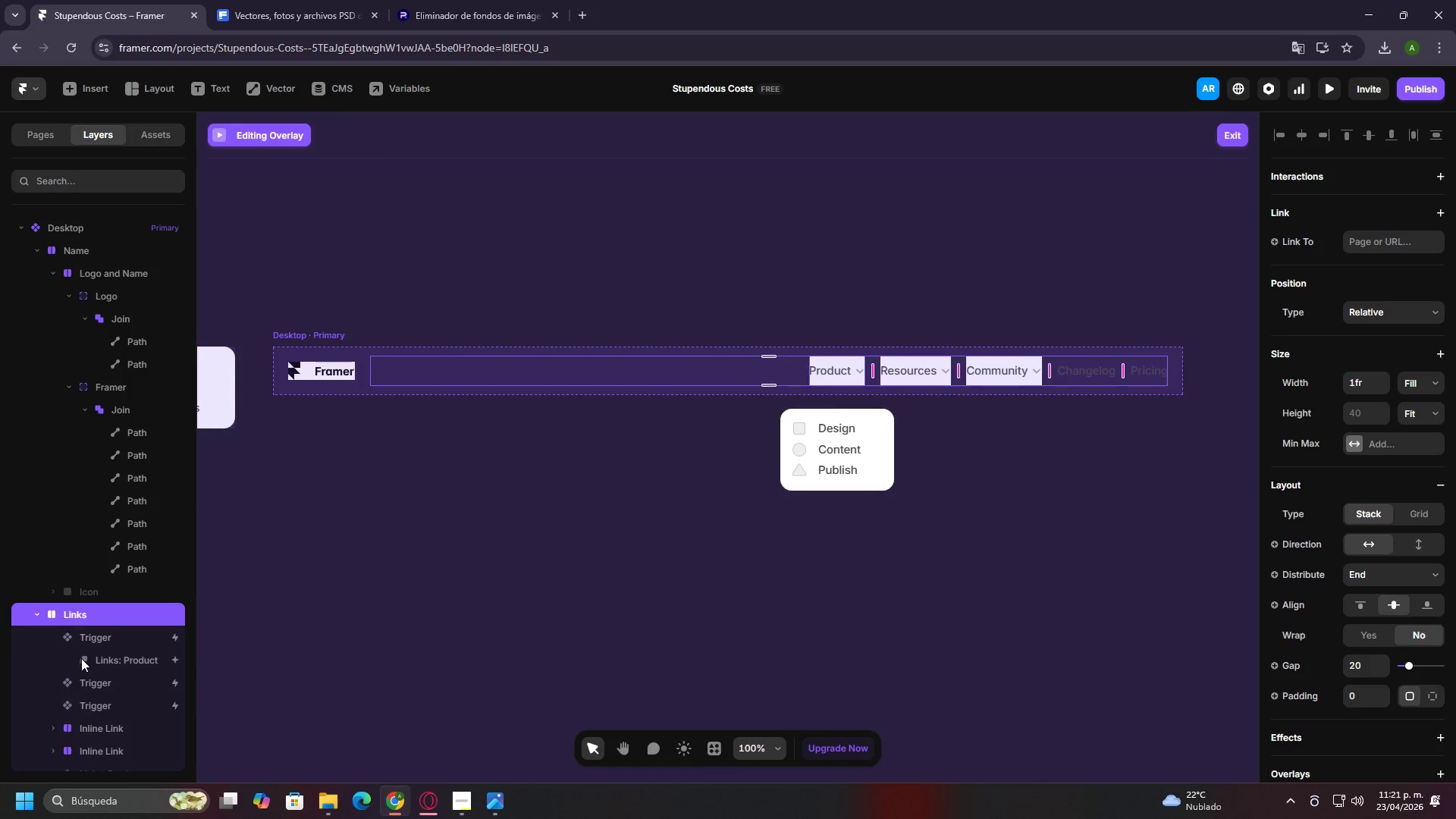 
double_click([84, 663])
 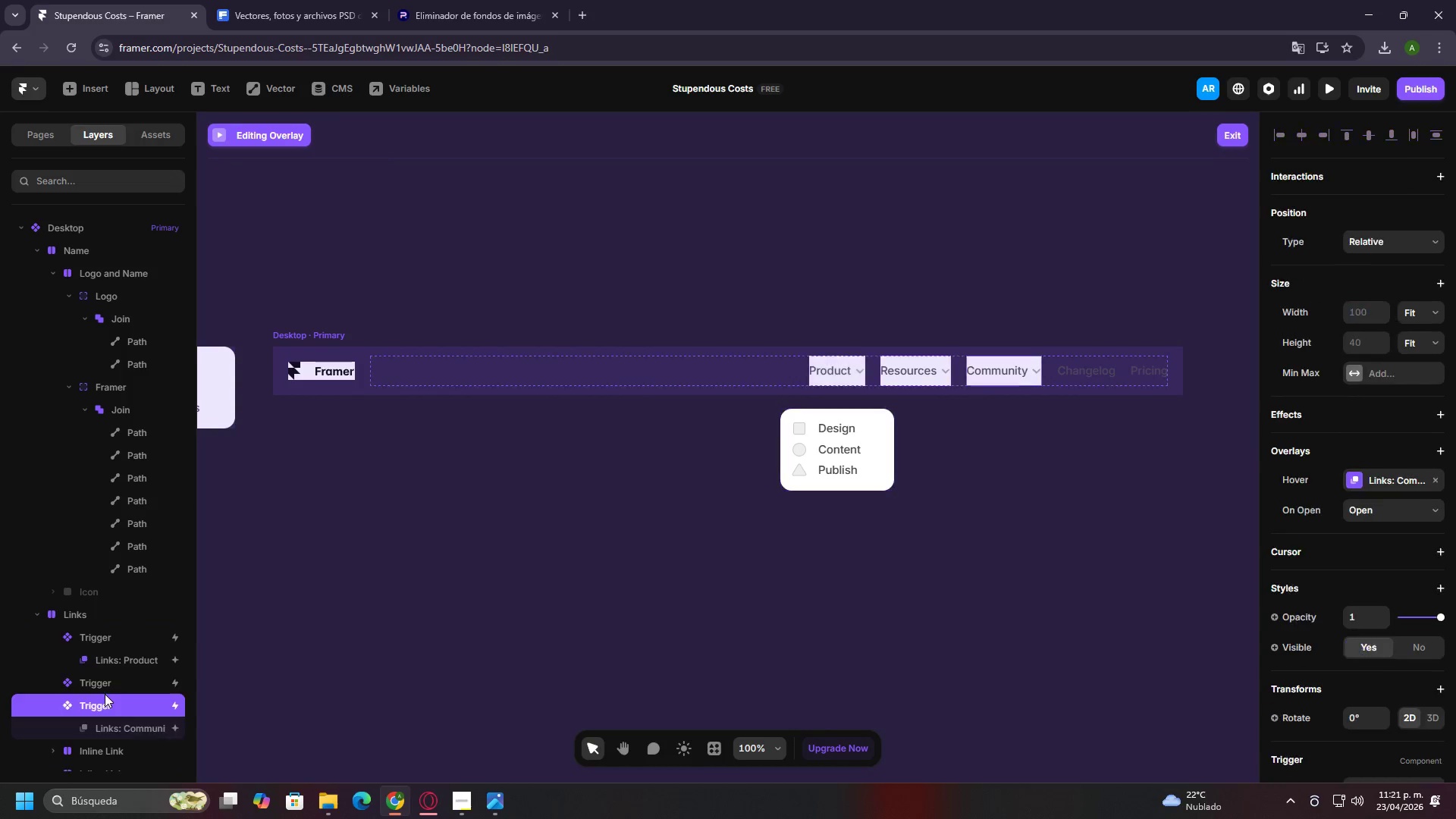 
triple_click([105, 694])
 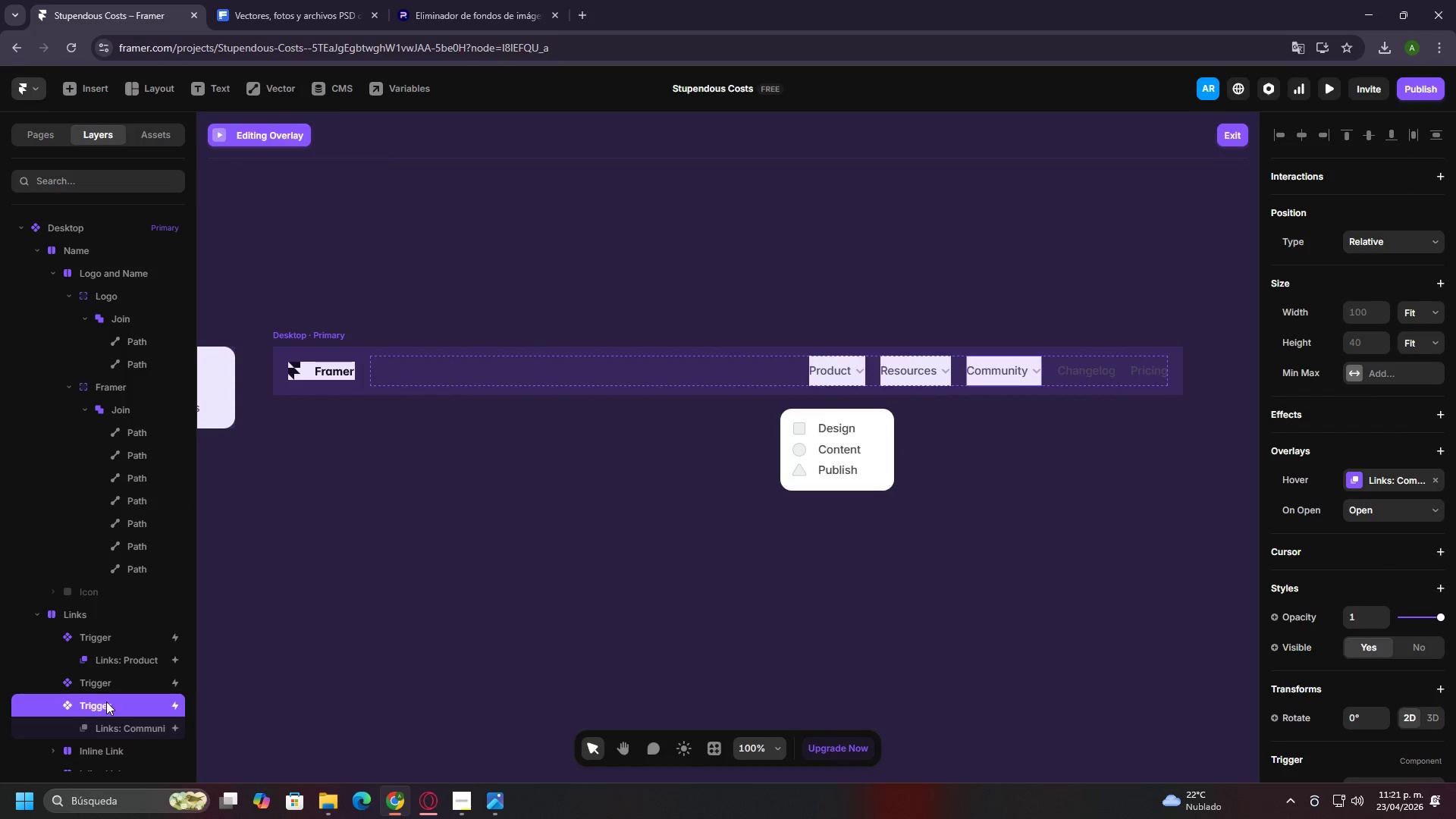 
triple_click([106, 702])
 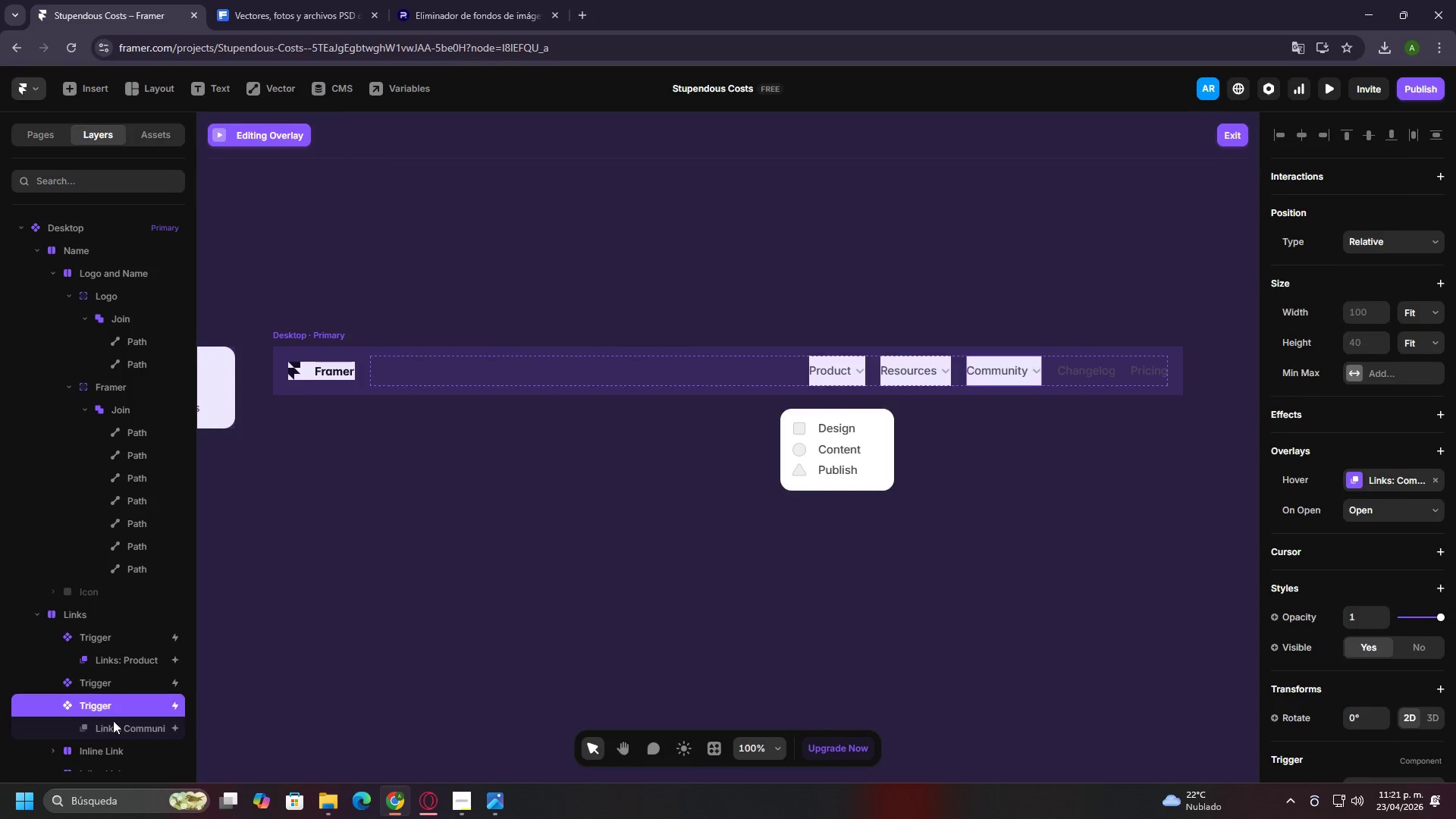 
triple_click([113, 720])
 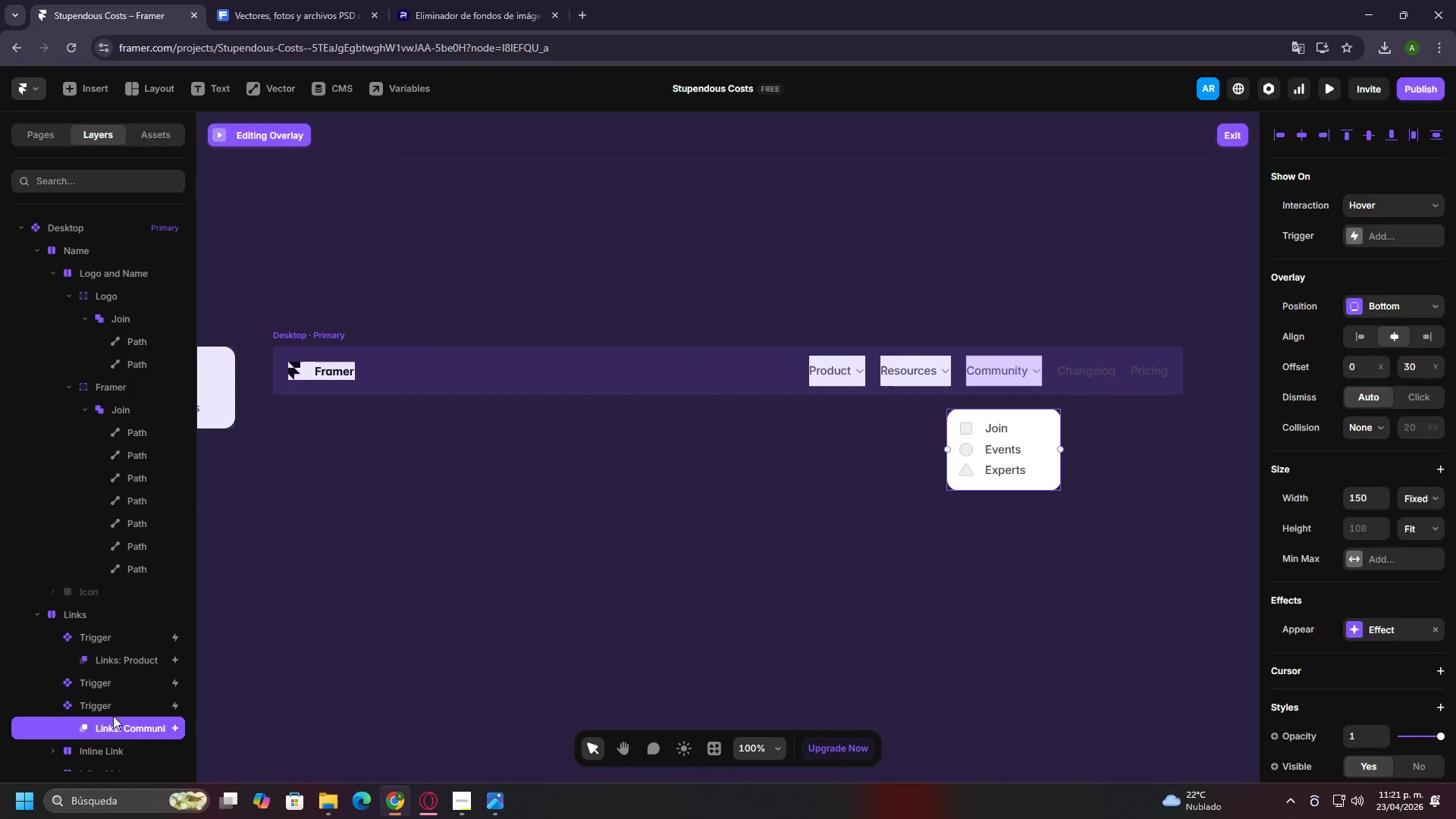 
left_click([105, 705])
 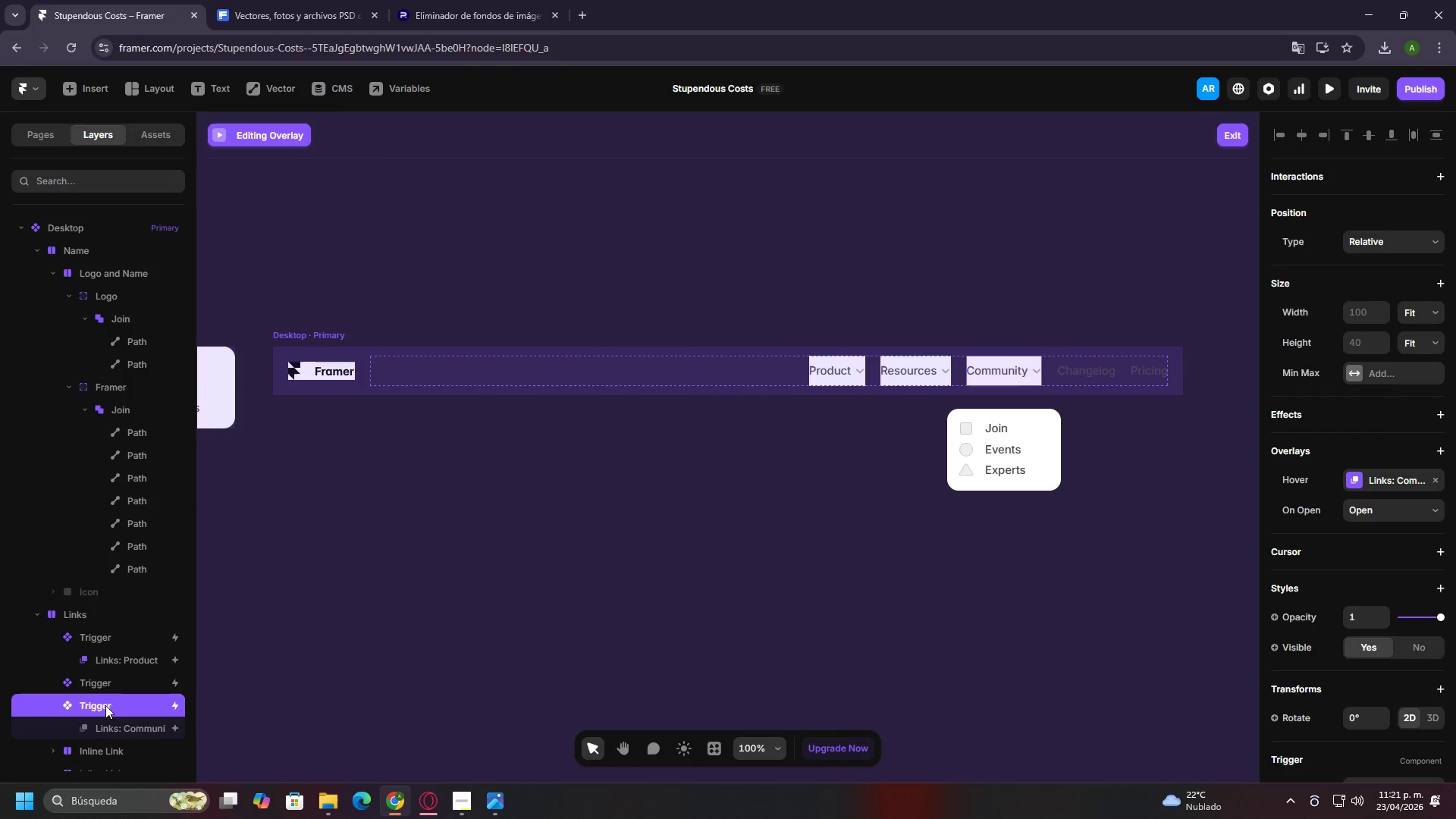 
hold_key(key=ControlLeft, duration=1.5)
left_click([100, 686])
 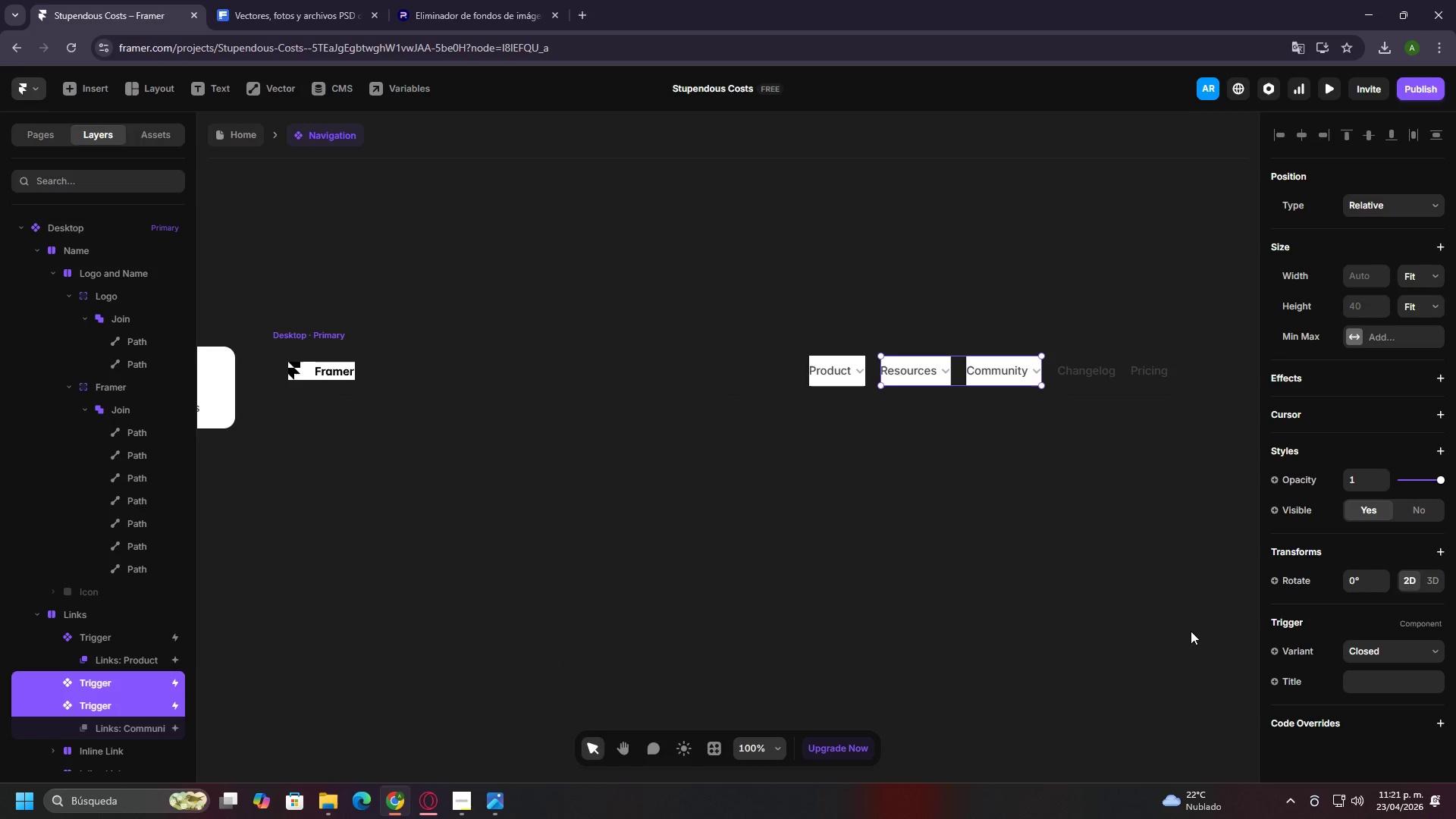 
key(Control+ControlLeft)